 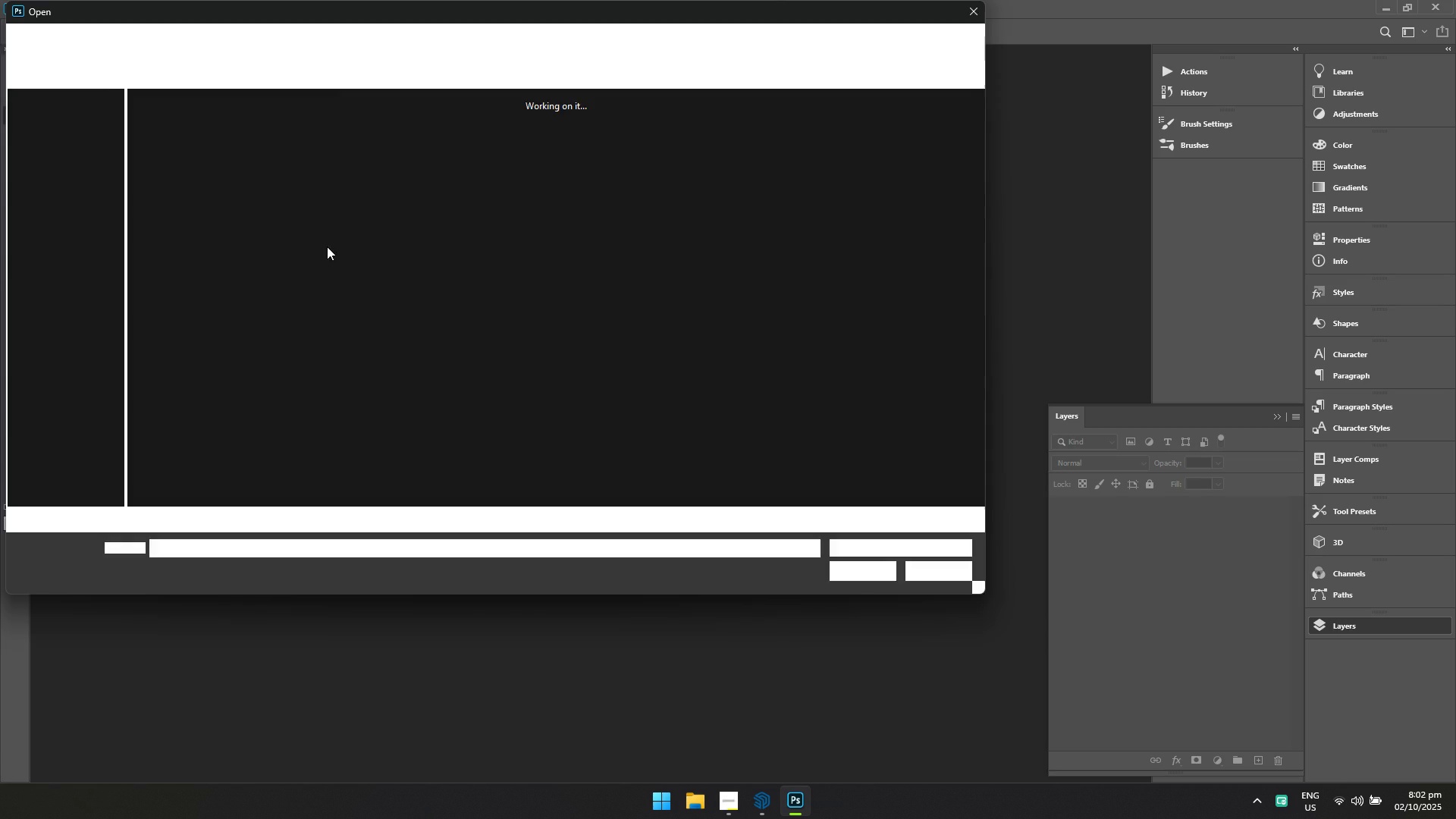 
left_click([206, 157])
 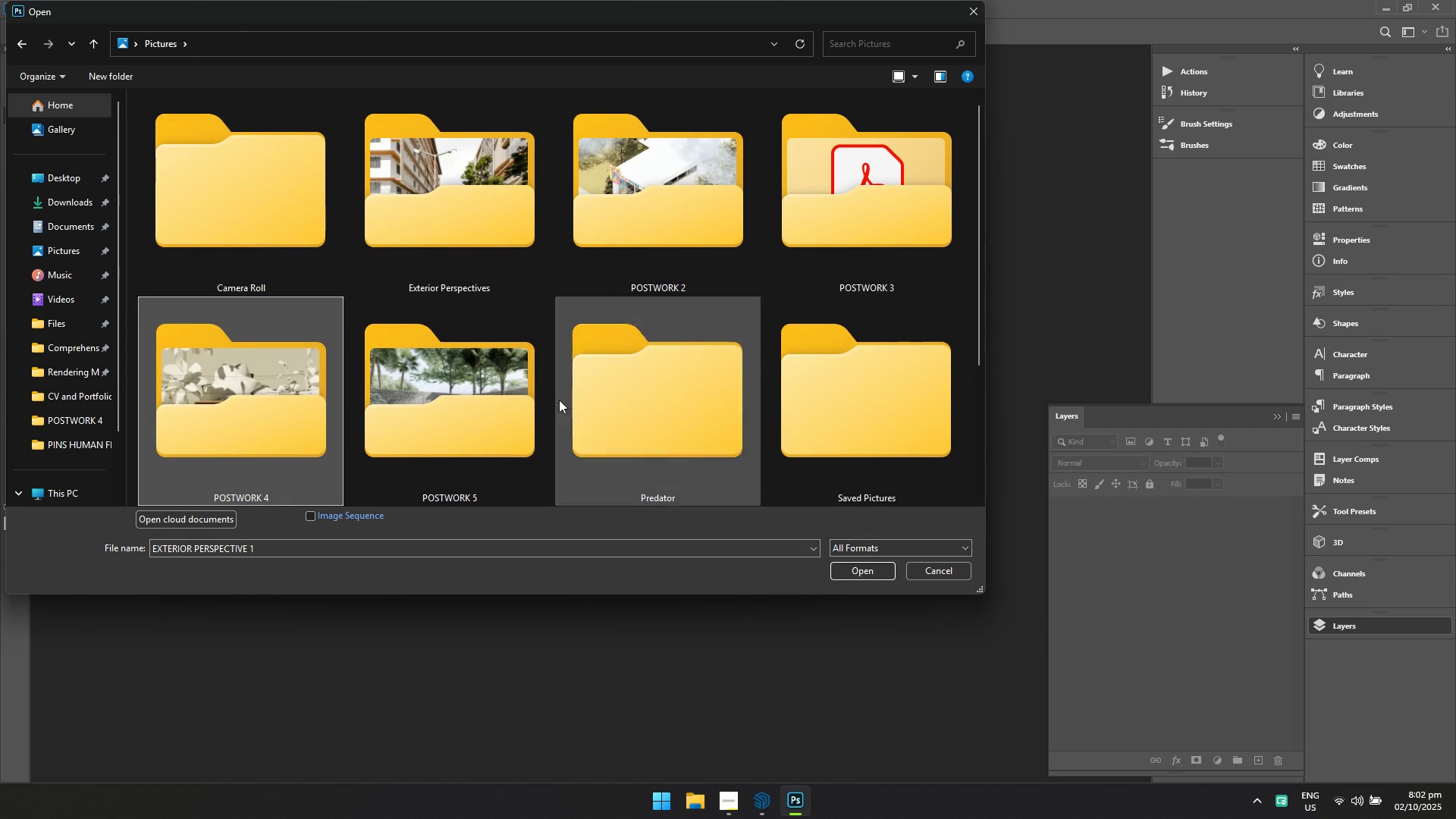 
double_click([444, 428])
 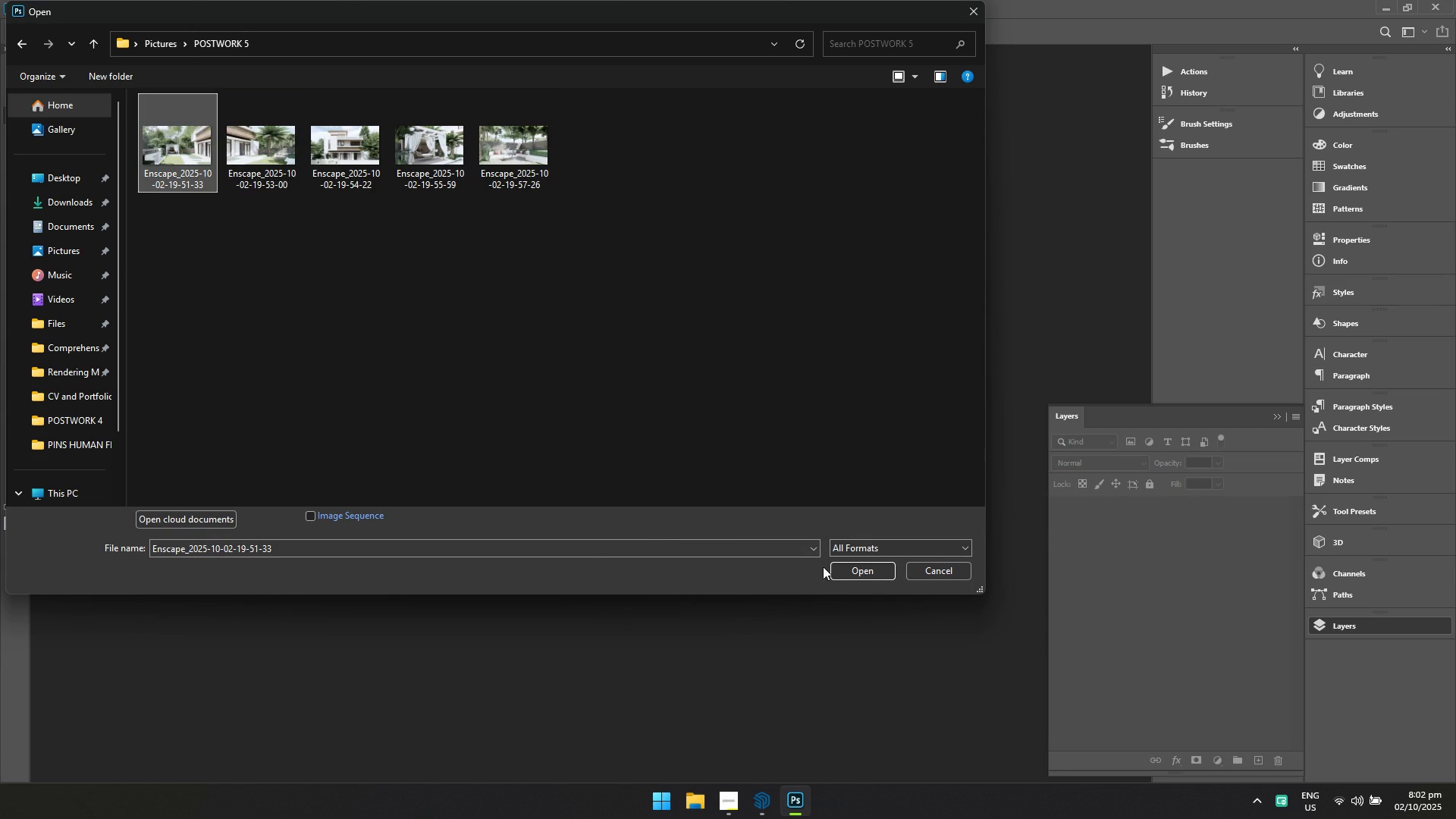 
left_click([846, 573])
 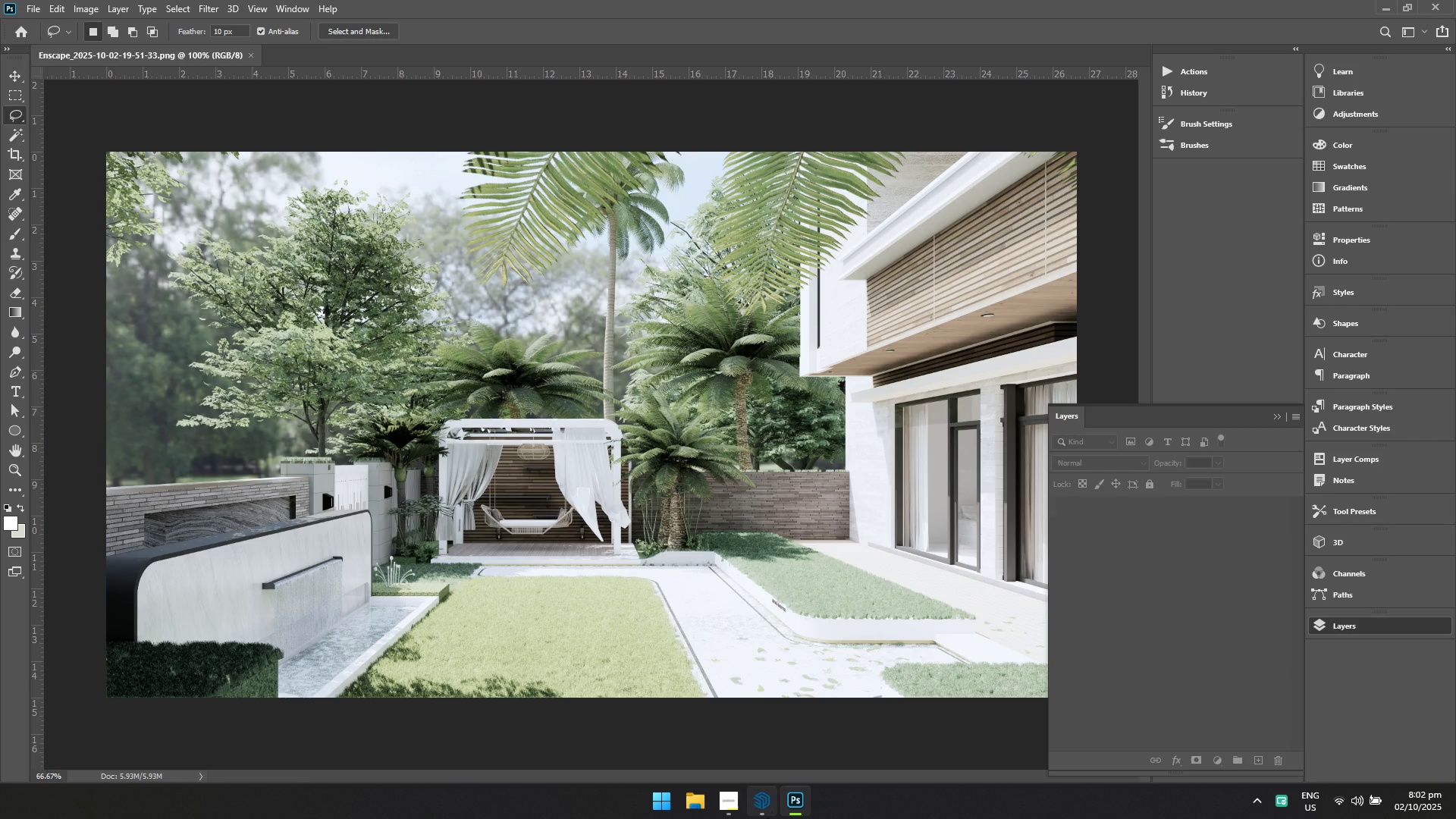 
left_click([767, 818])
 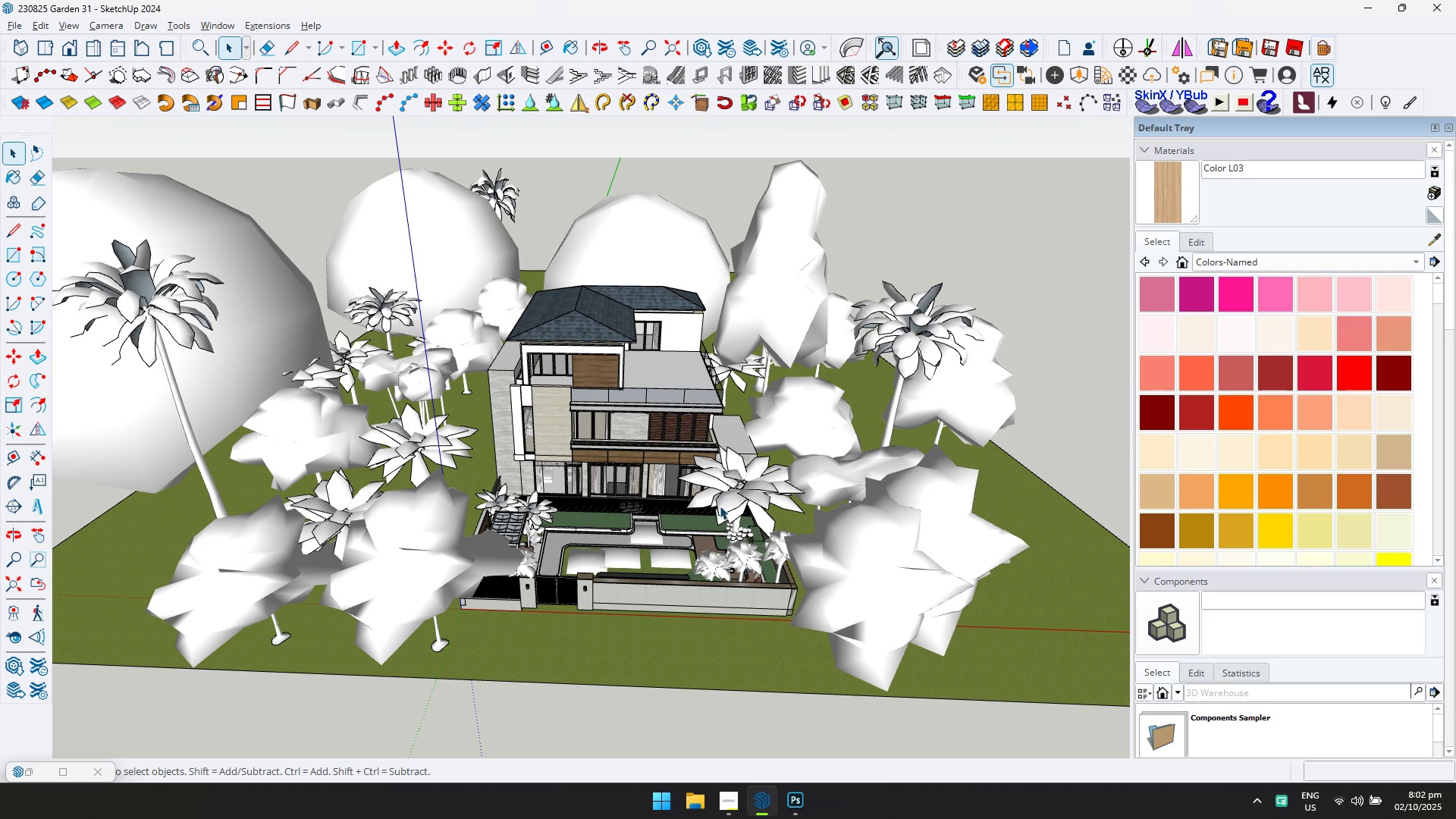 
key(Control+ControlLeft)
 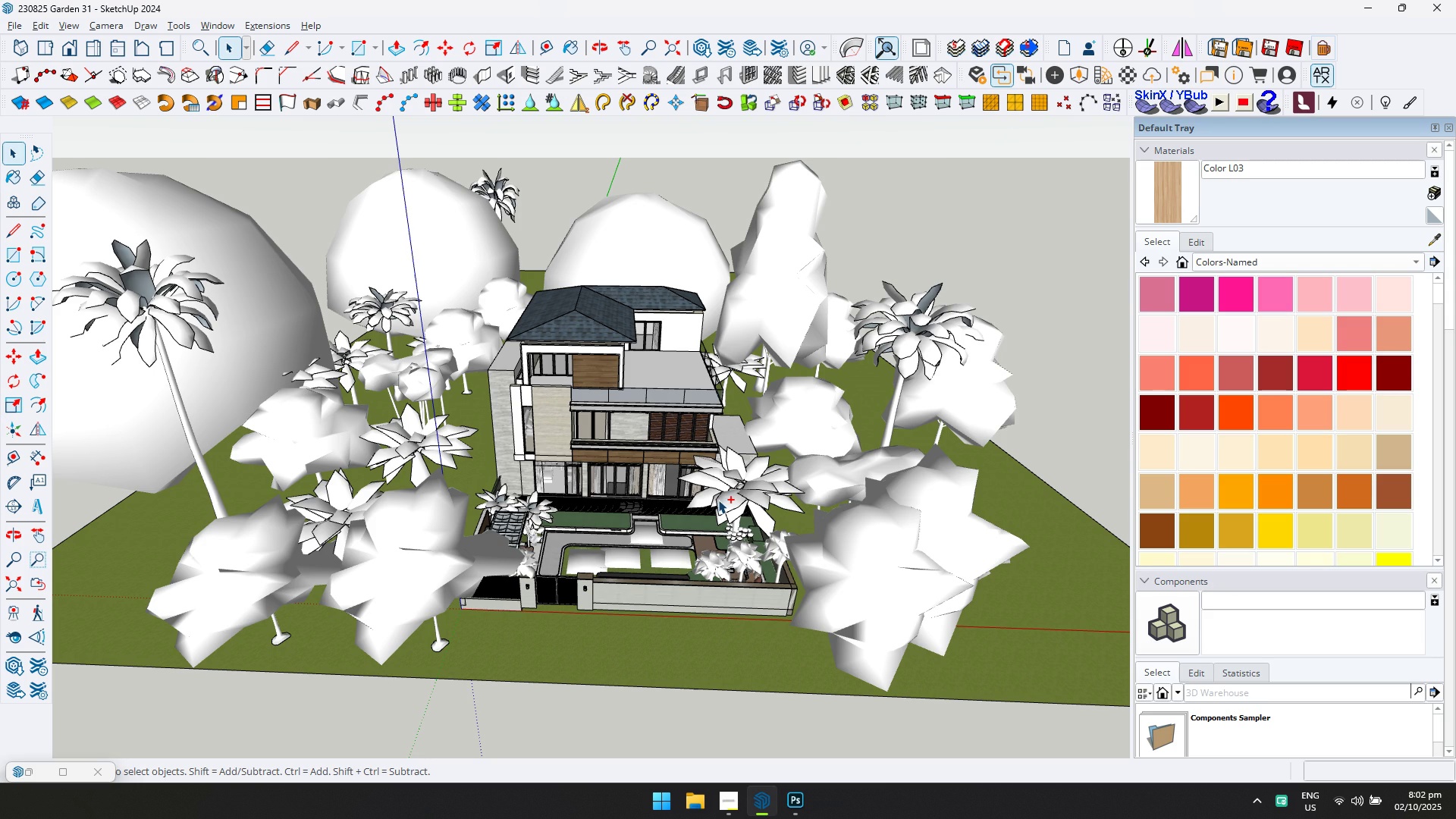 
key(Control+S)
 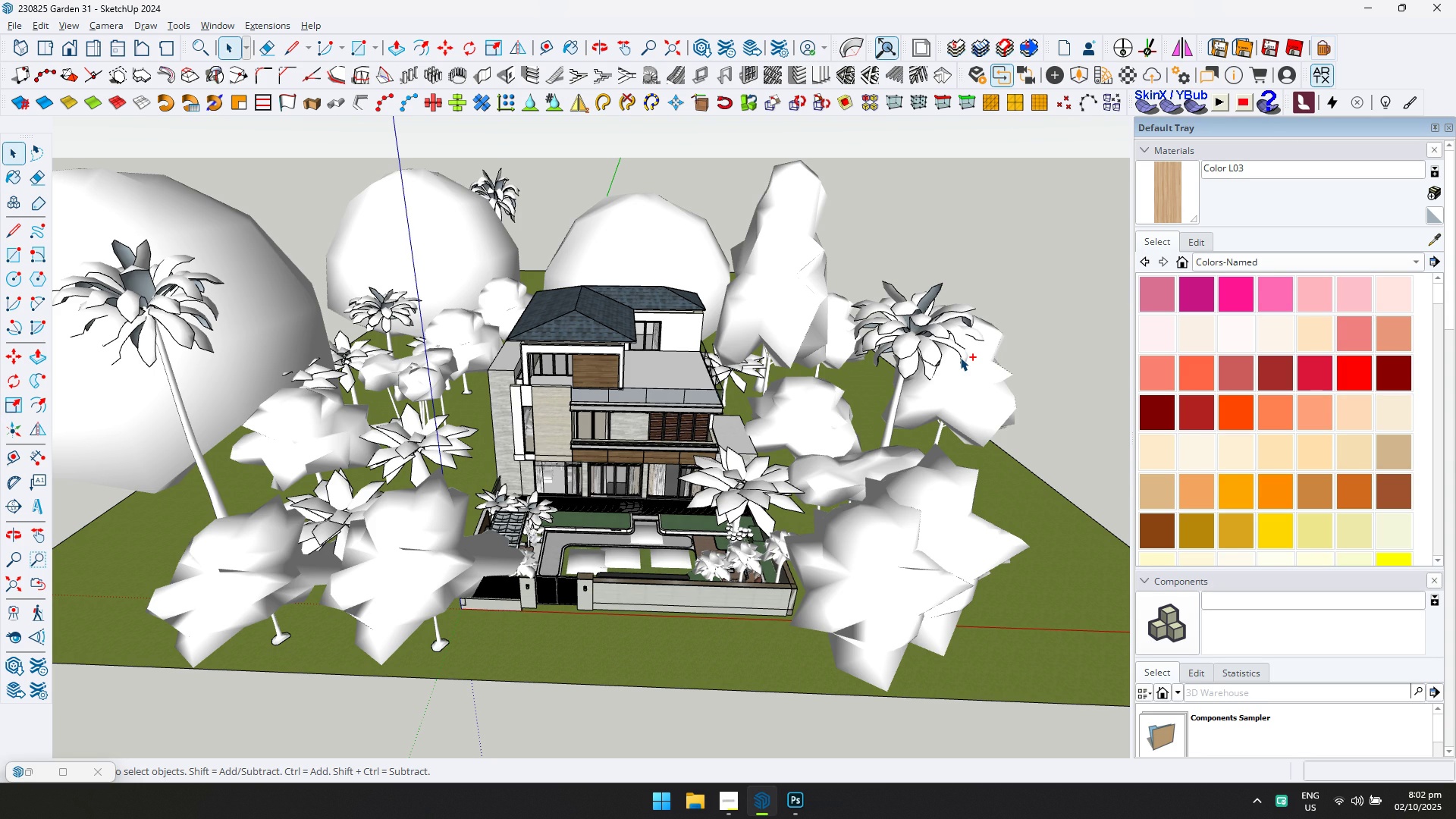 
wait(5.72)
 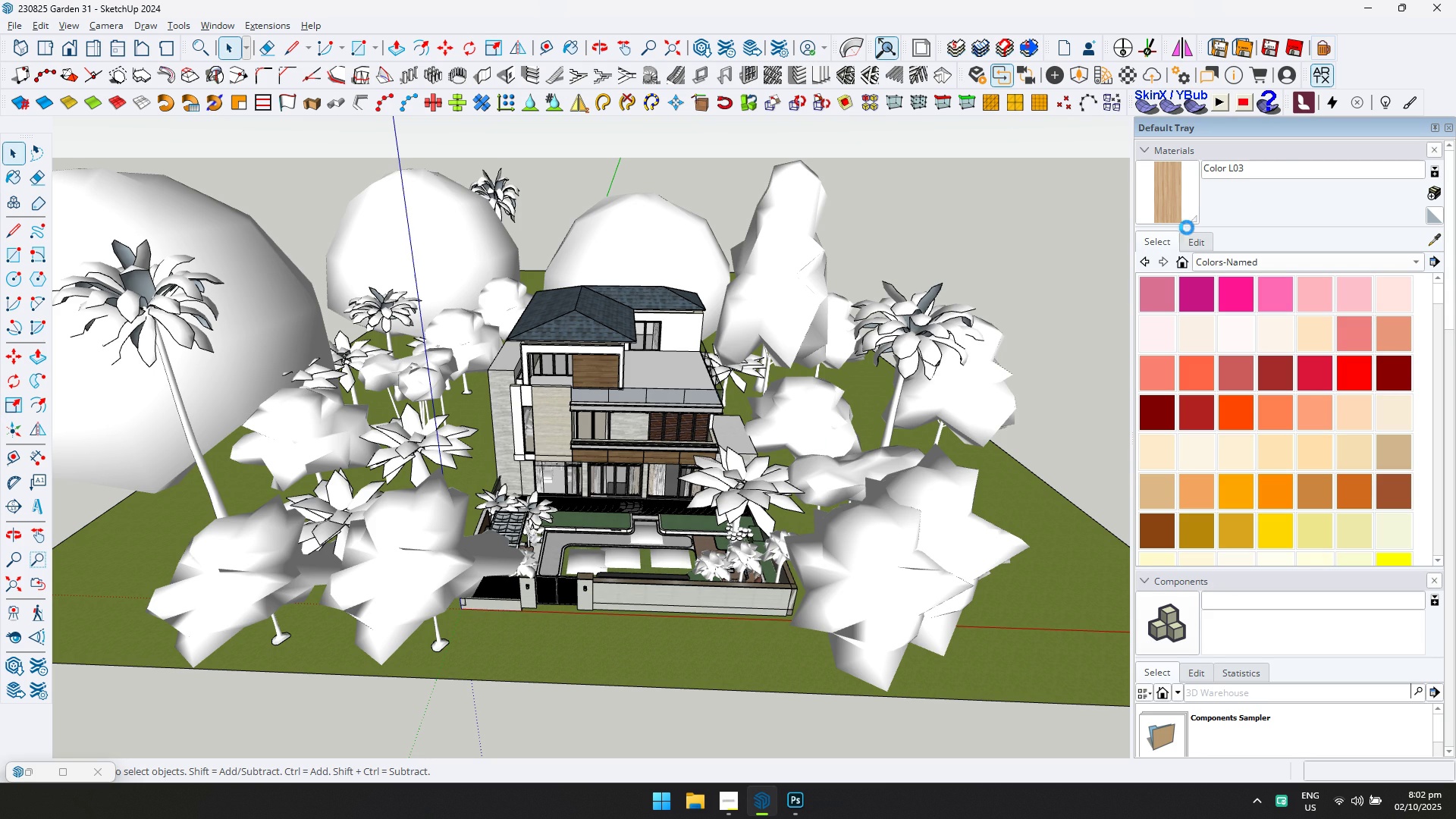 
left_click([1455, 0])
 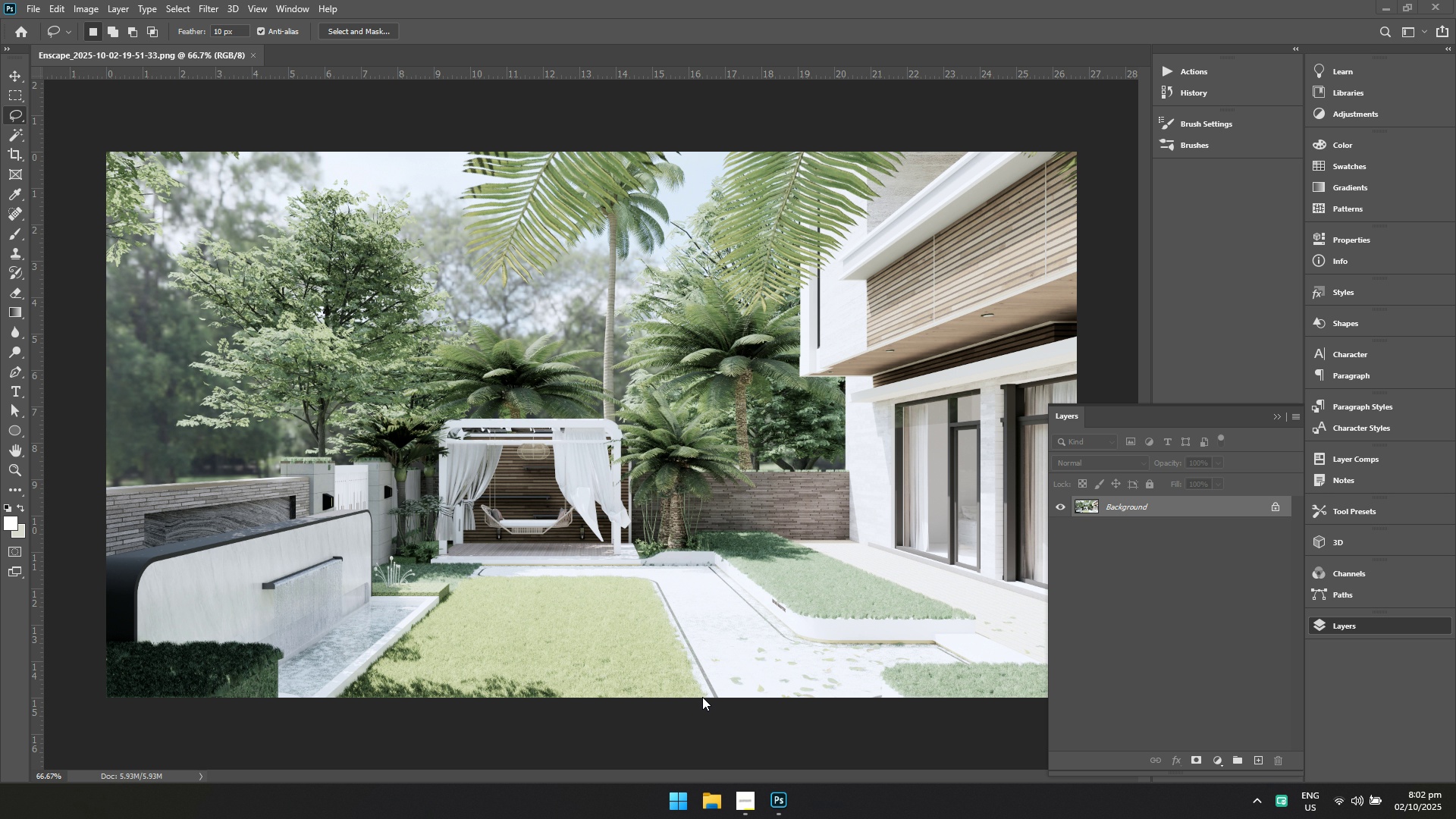 
wait(19.5)
 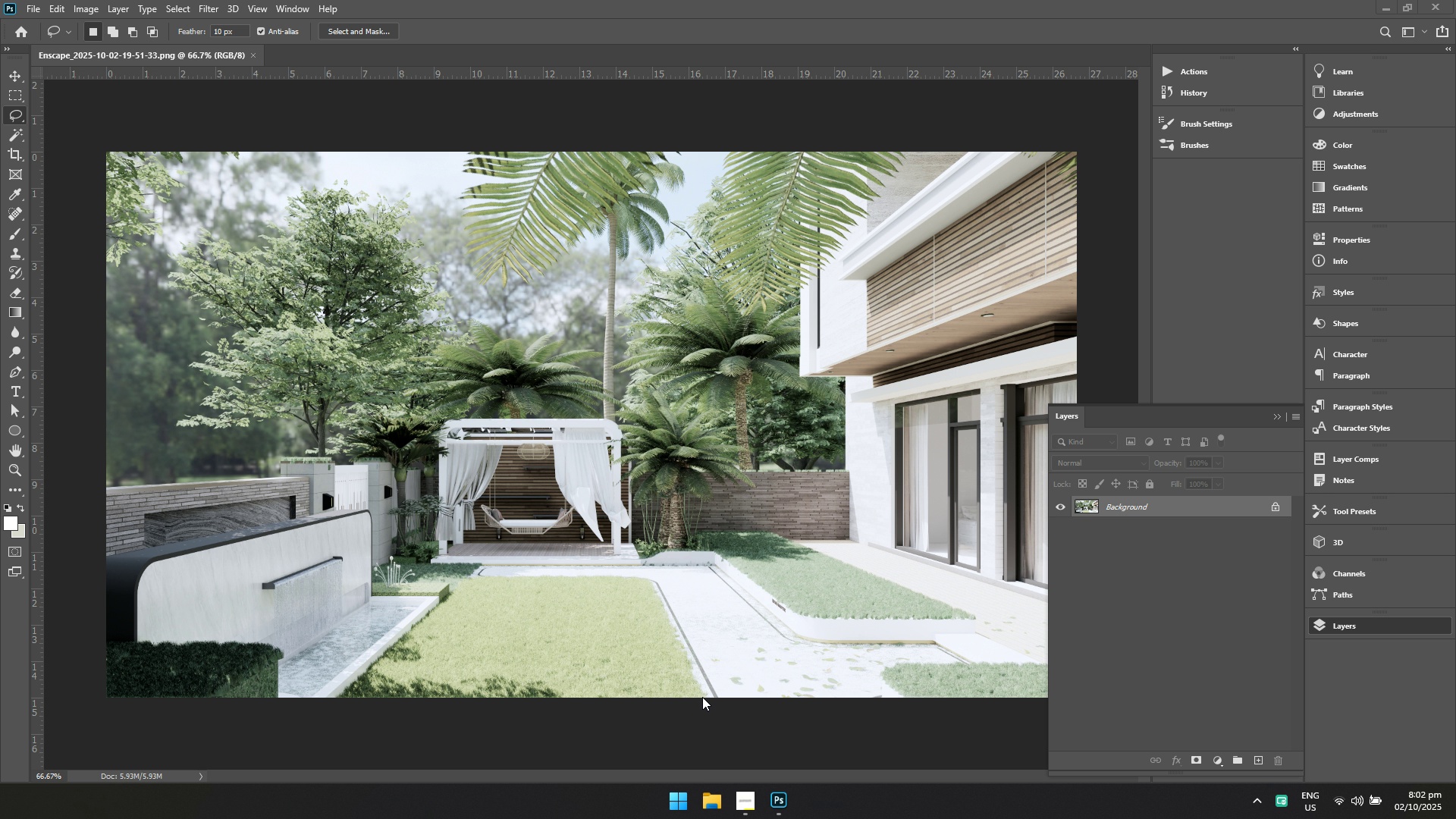 
double_click([46, 35])
 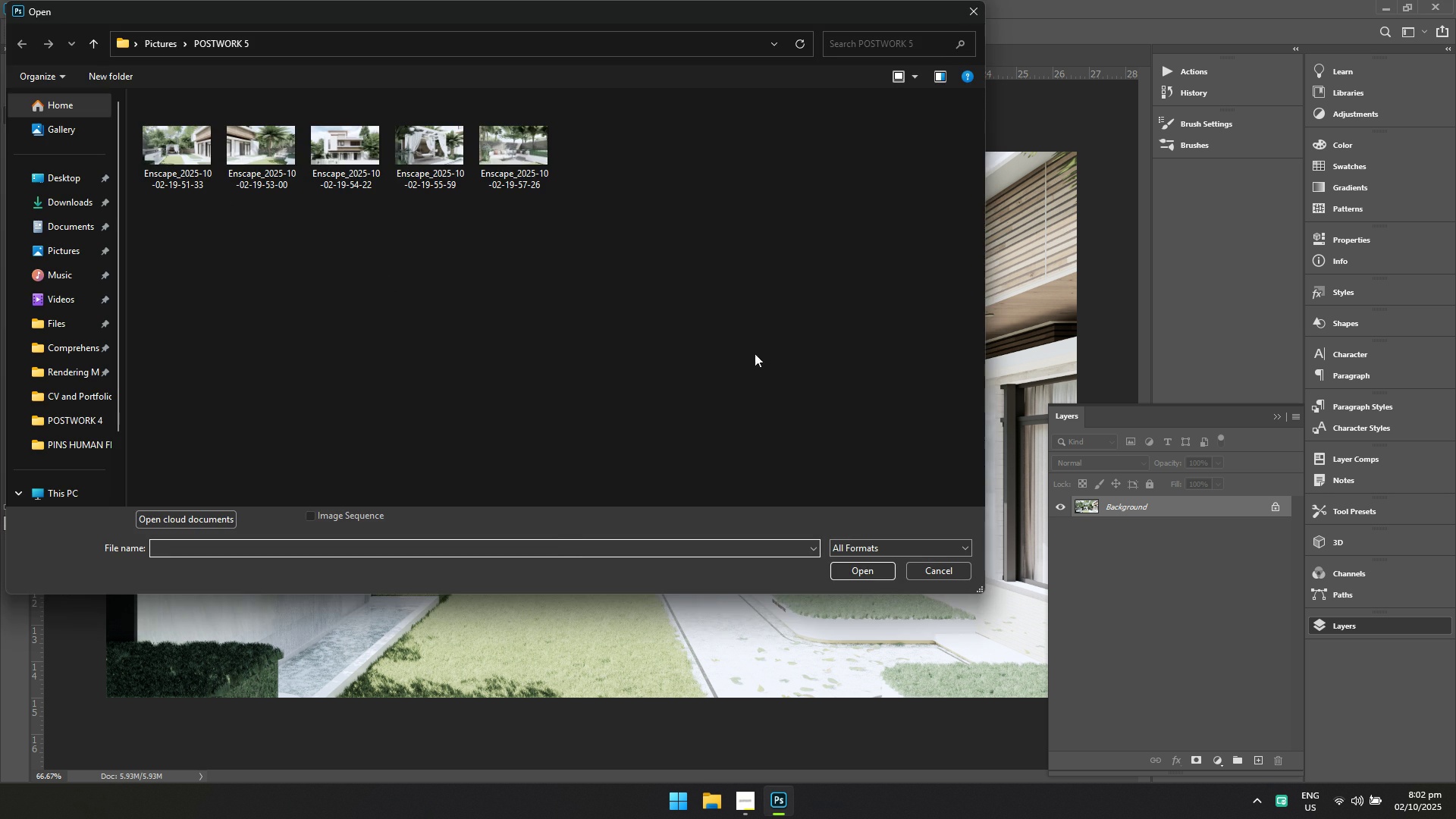 
key(Escape)
 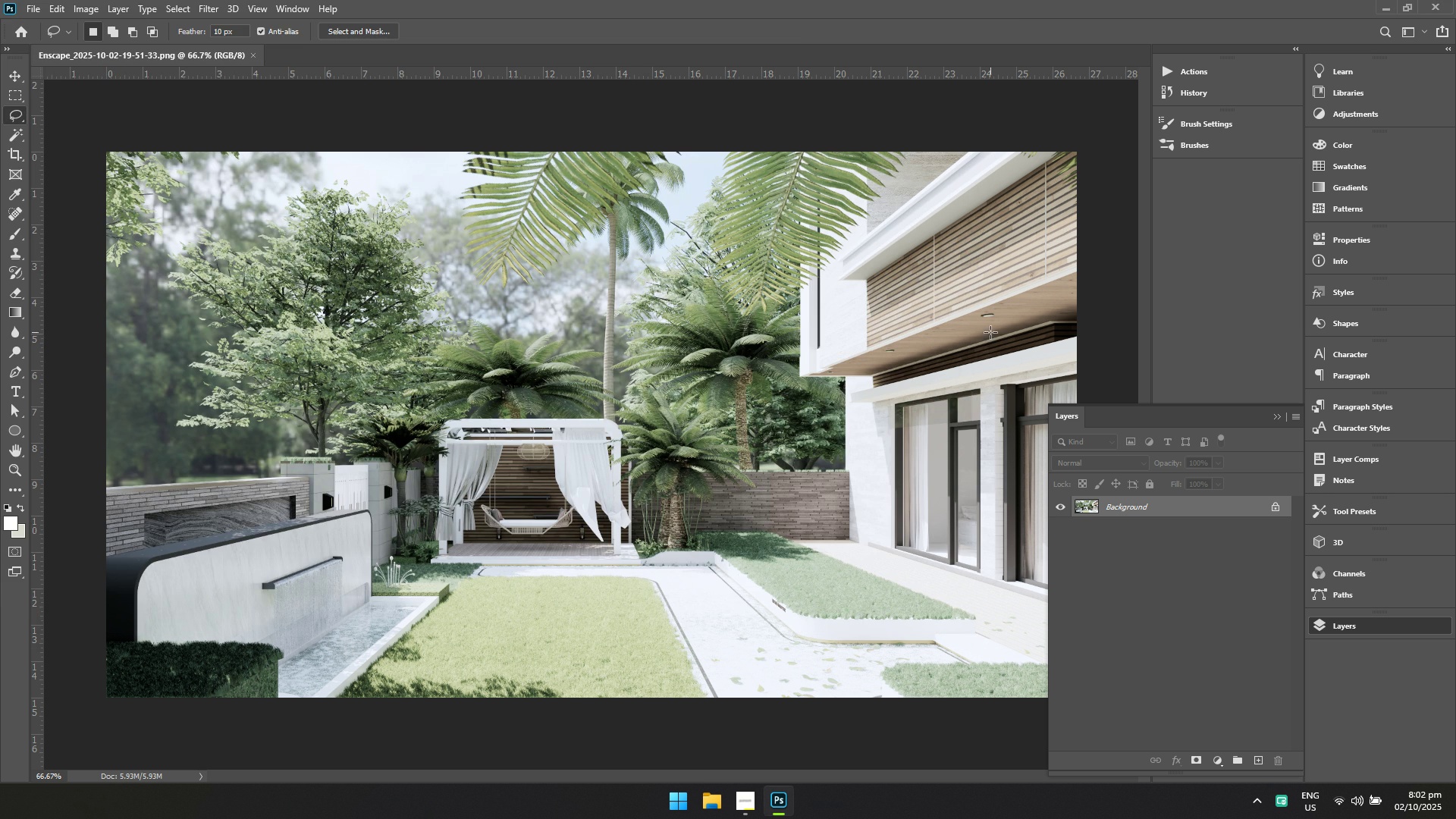 
key(Control+Shift+A)
 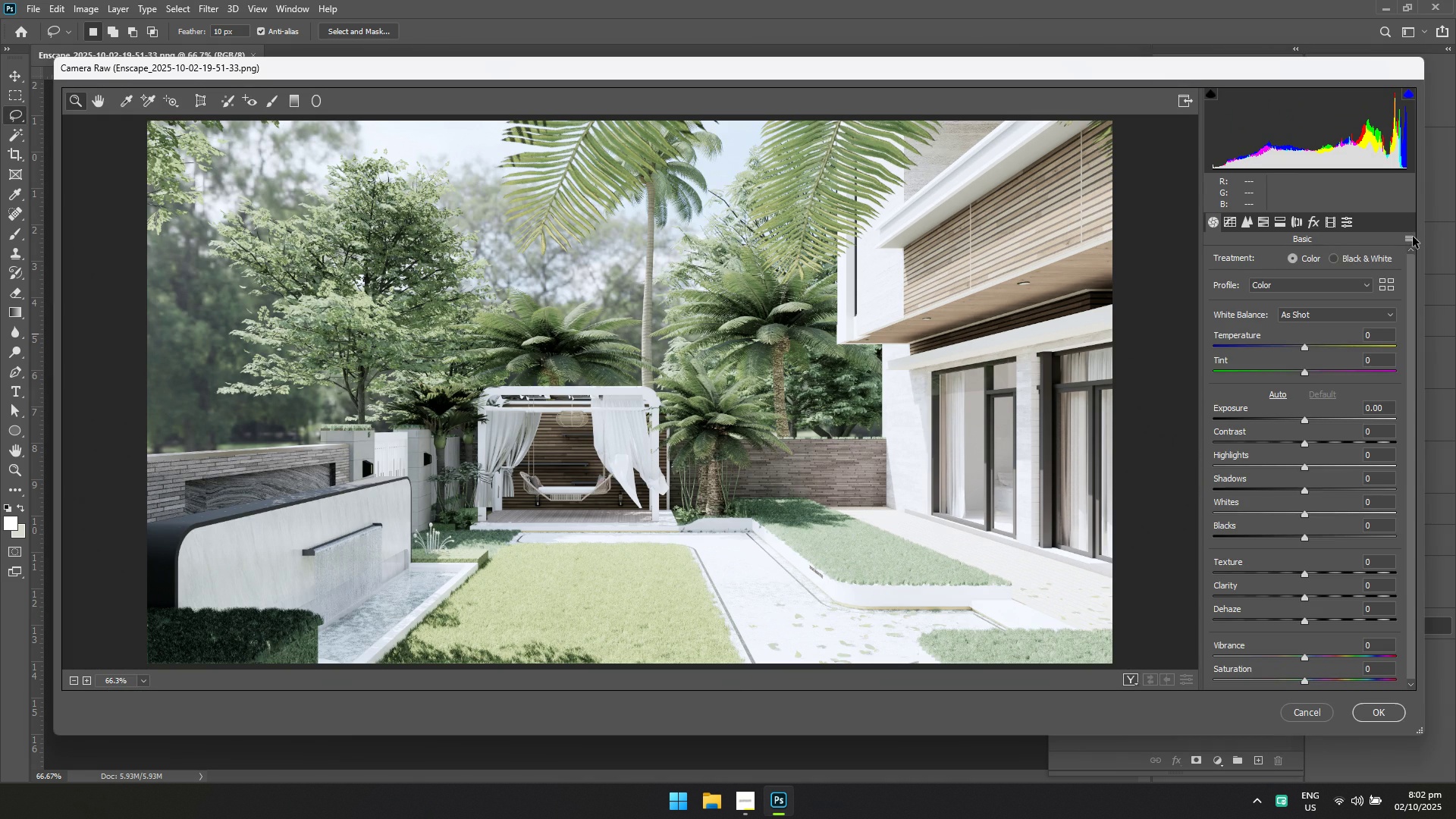 
double_click([1359, 350])
 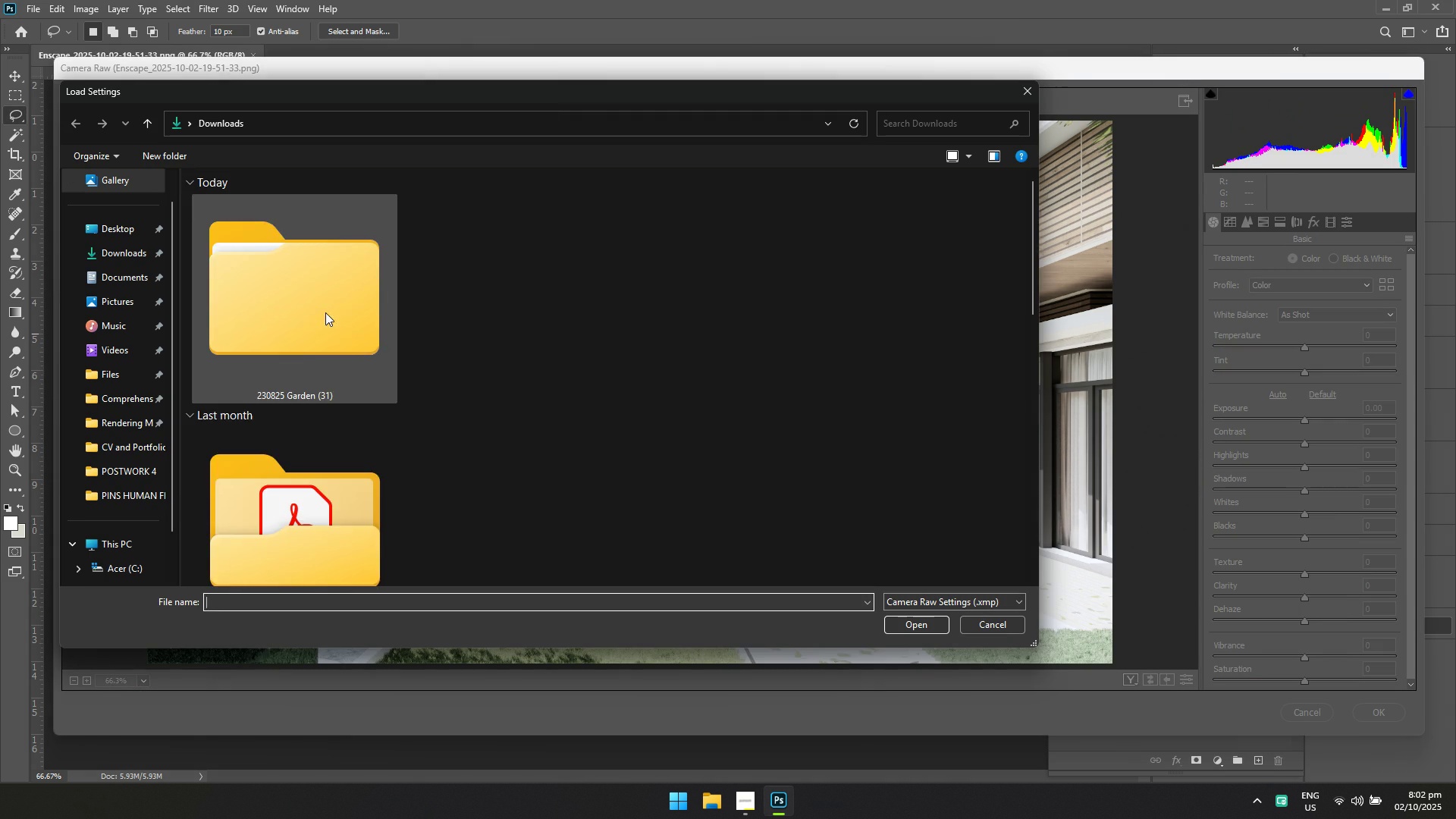 
scroll: coordinate [306, 431], scroll_direction: down, amount: 2.0
 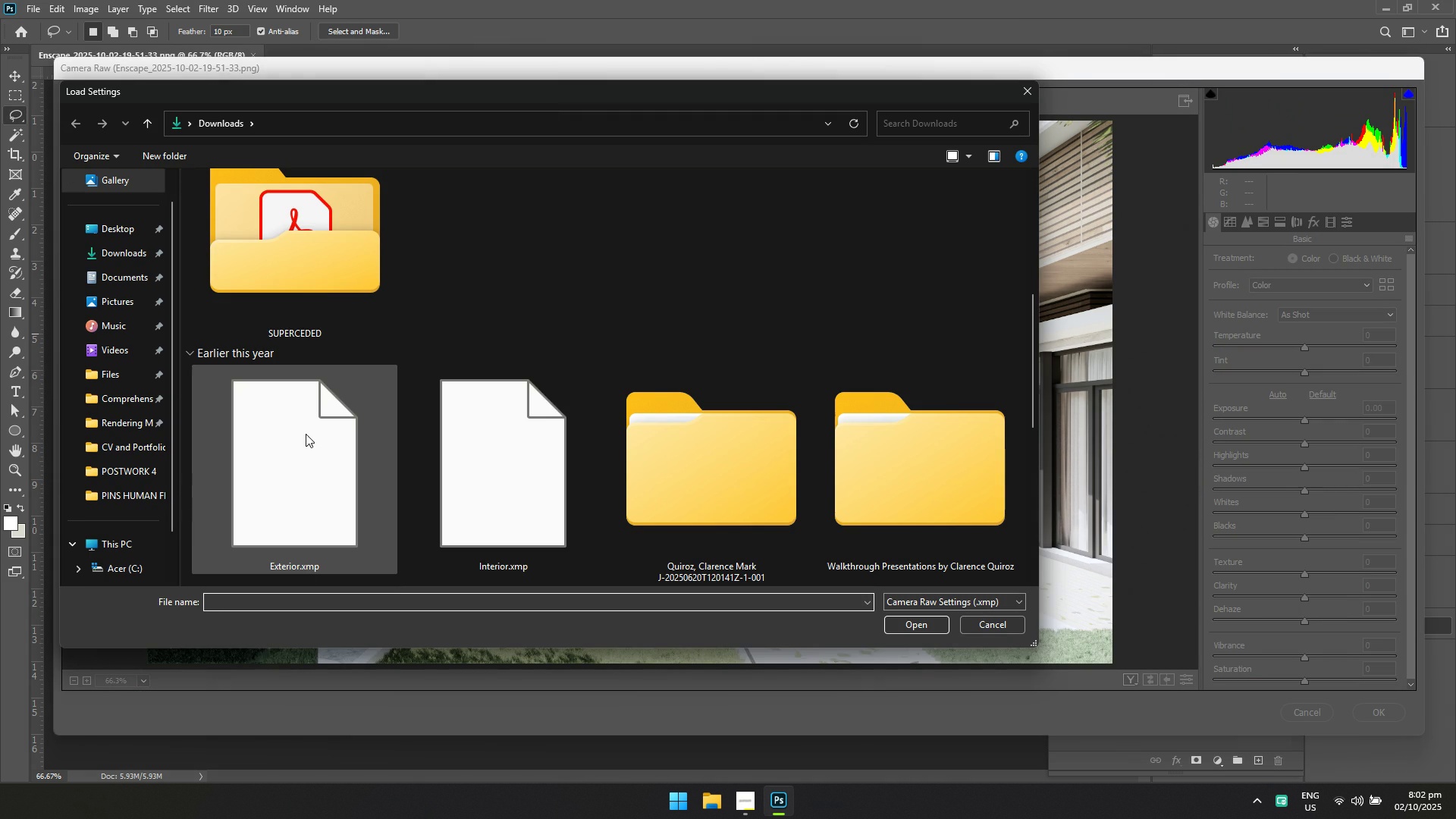 
left_click([306, 435])
 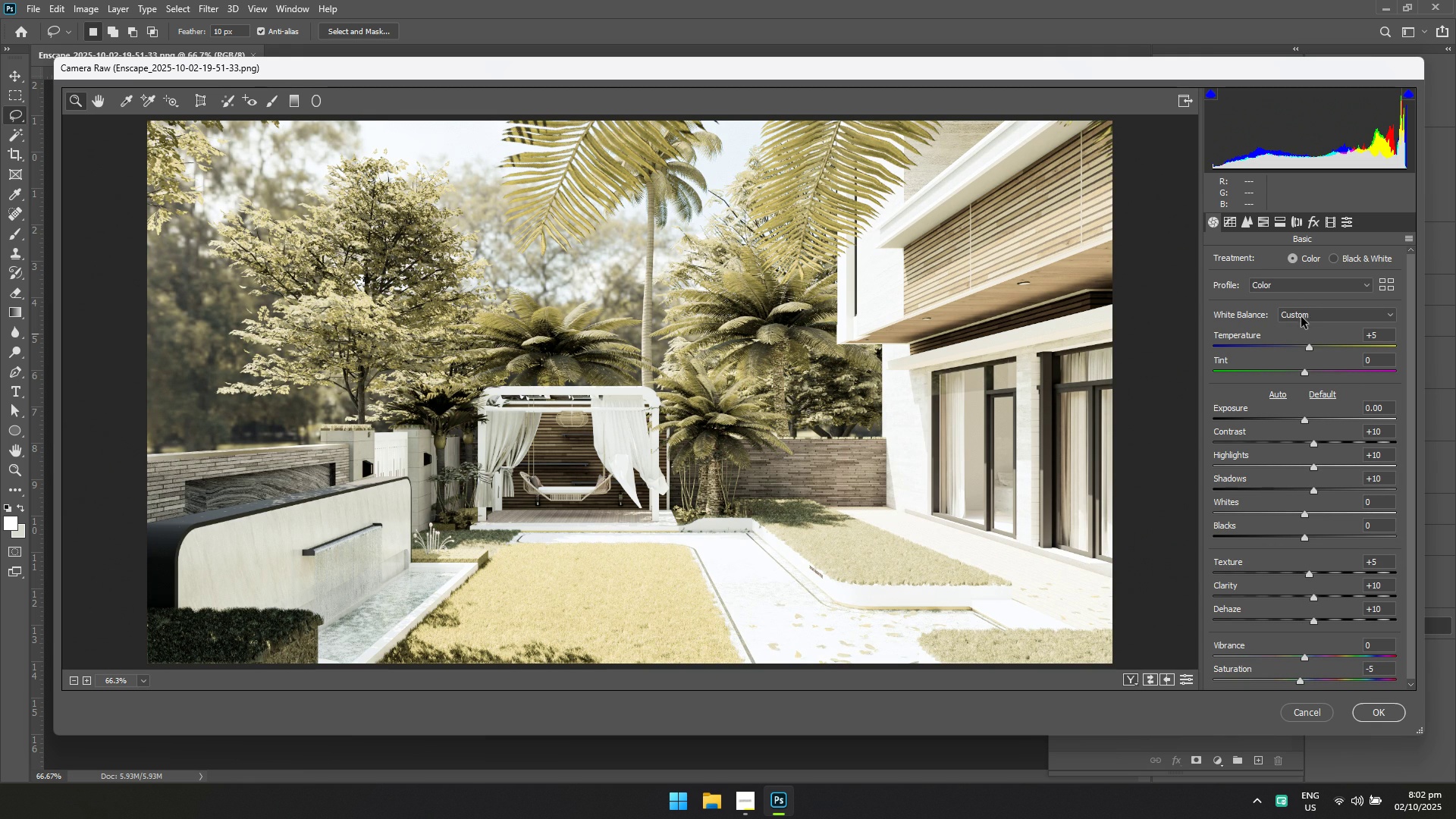 
left_click([1224, 215])
 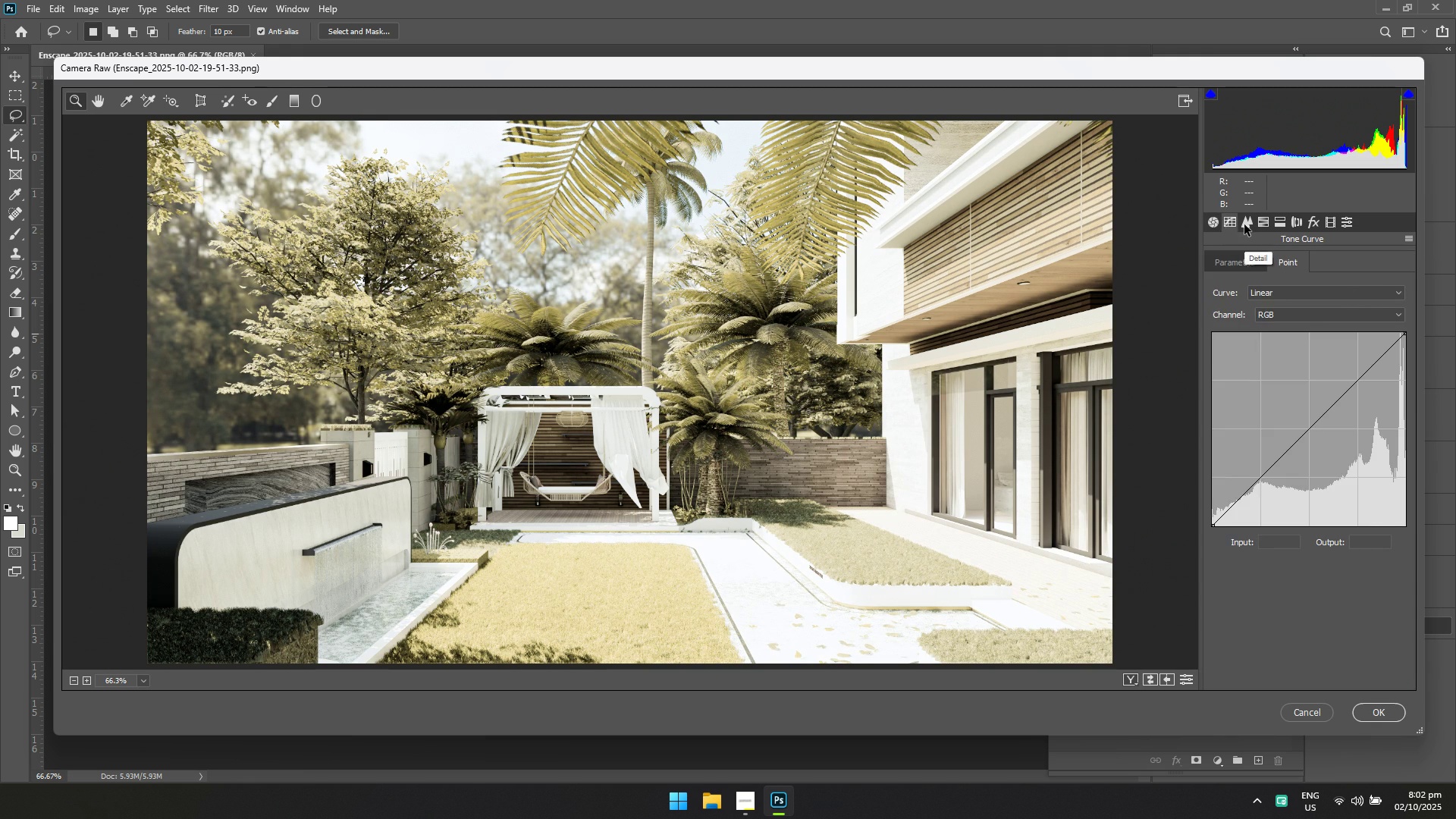 
left_click([1244, 224])
 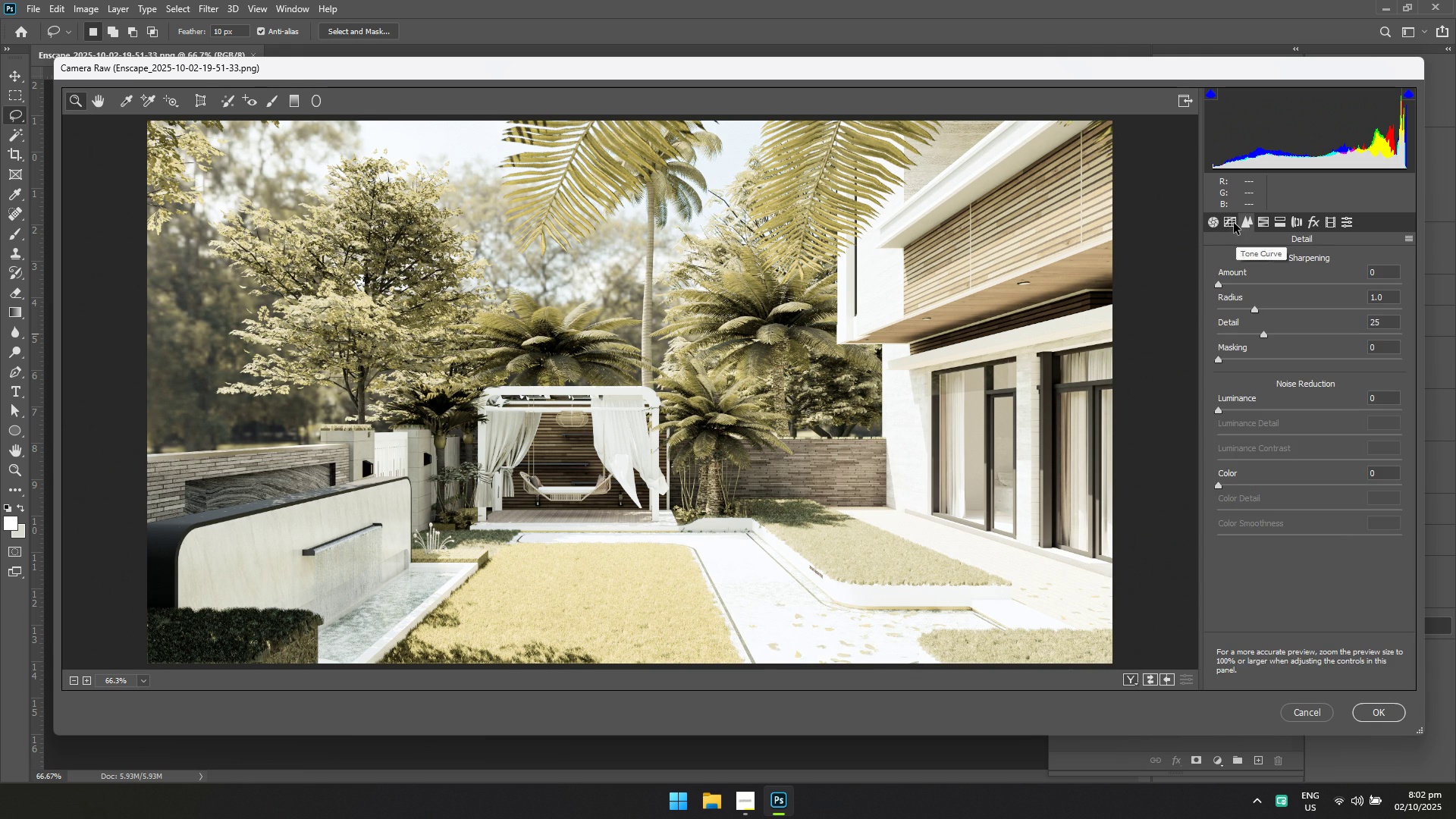 
left_click([1234, 223])
 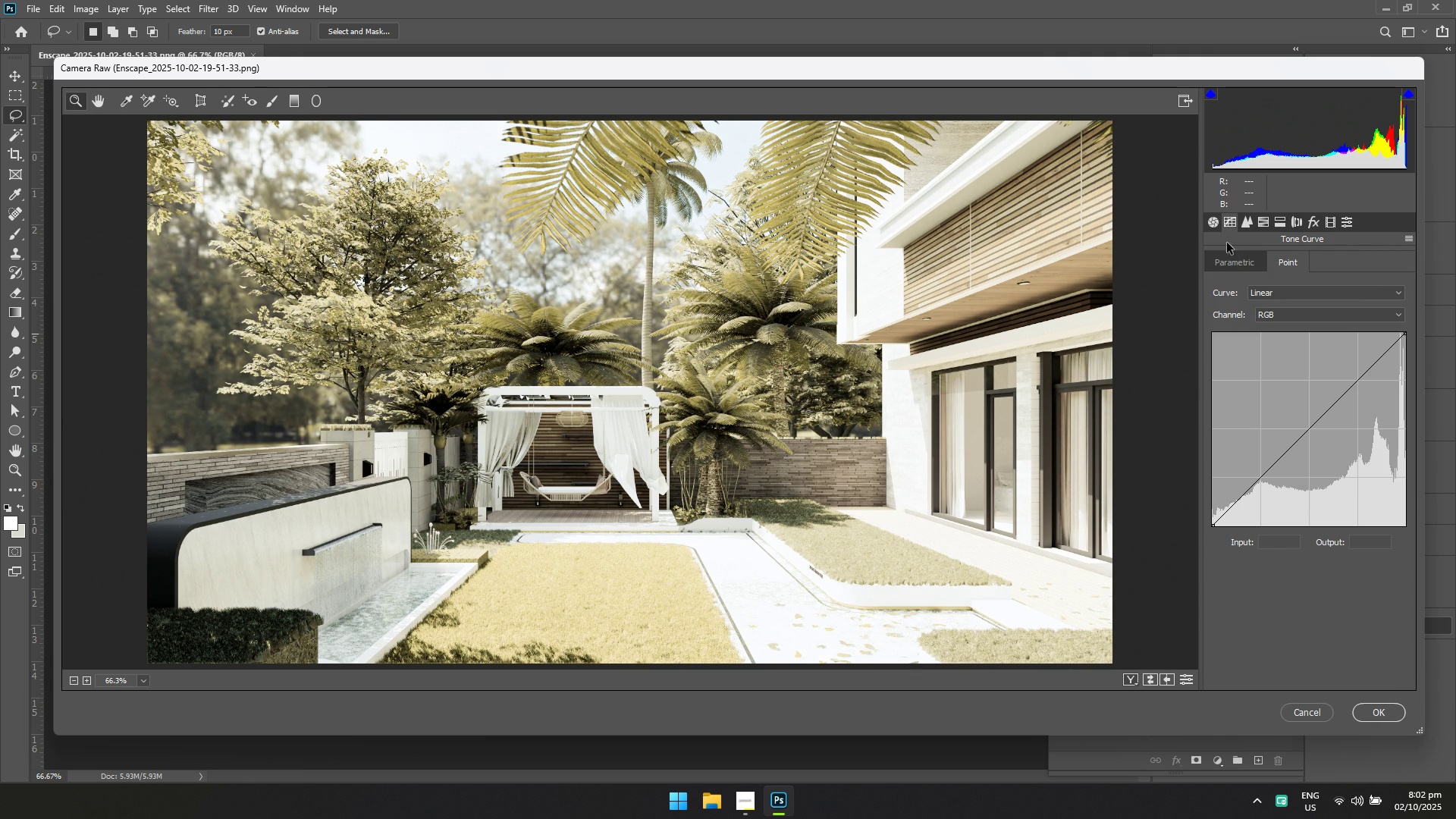 
left_click([1213, 224])
 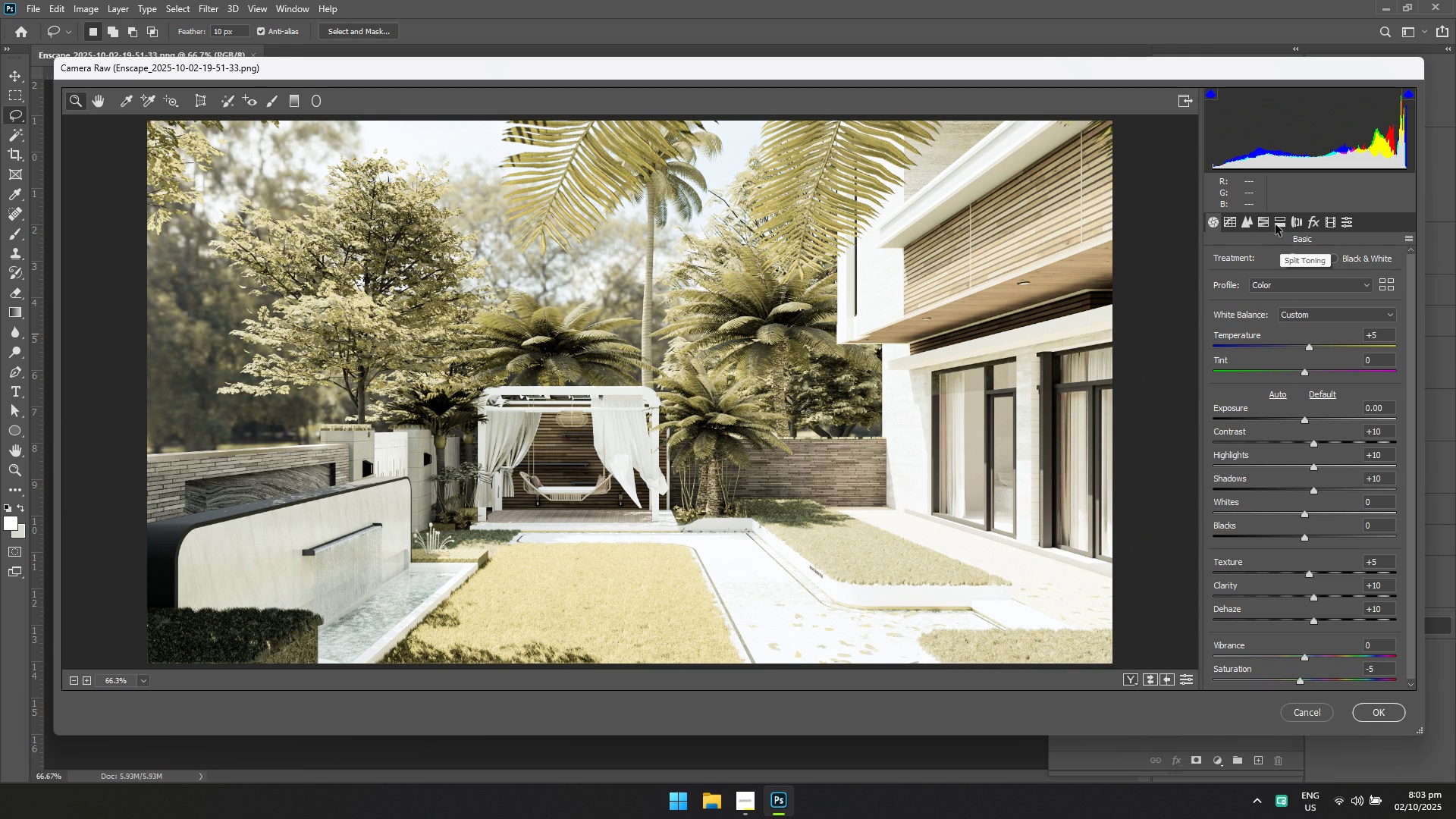 
left_click([1249, 221])
 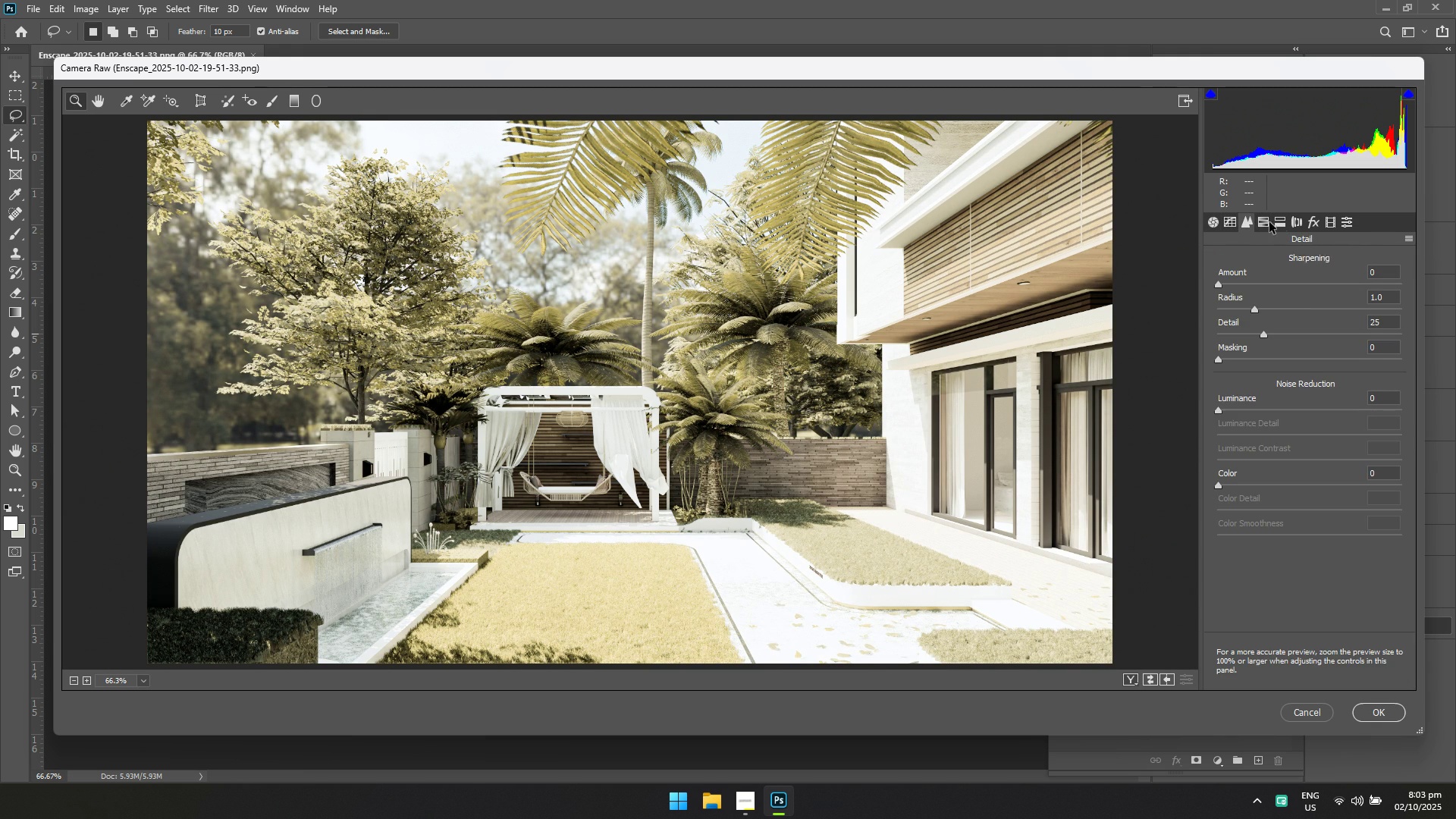 
left_click([1260, 220])
 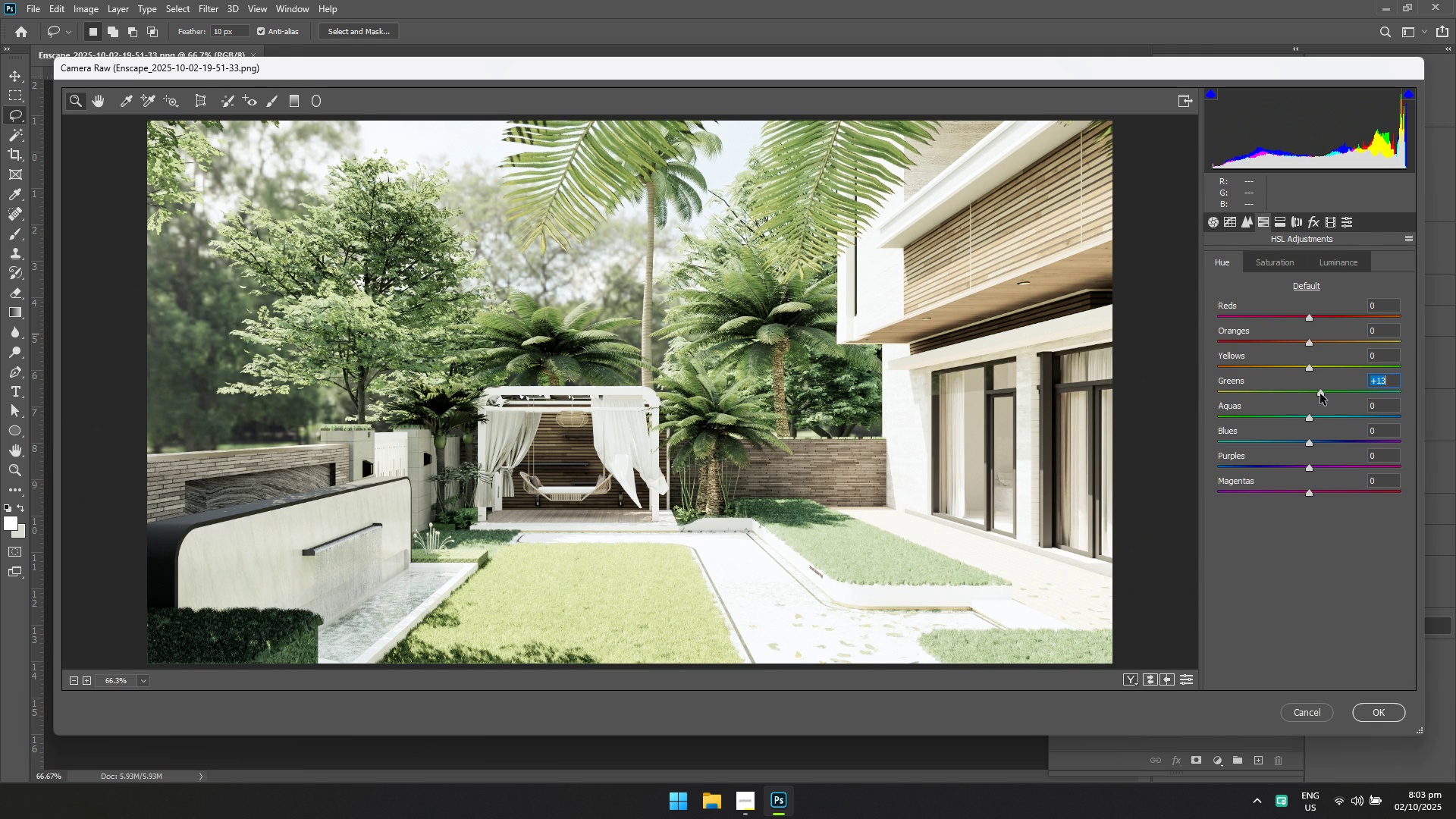 
left_click([1320, 394])
 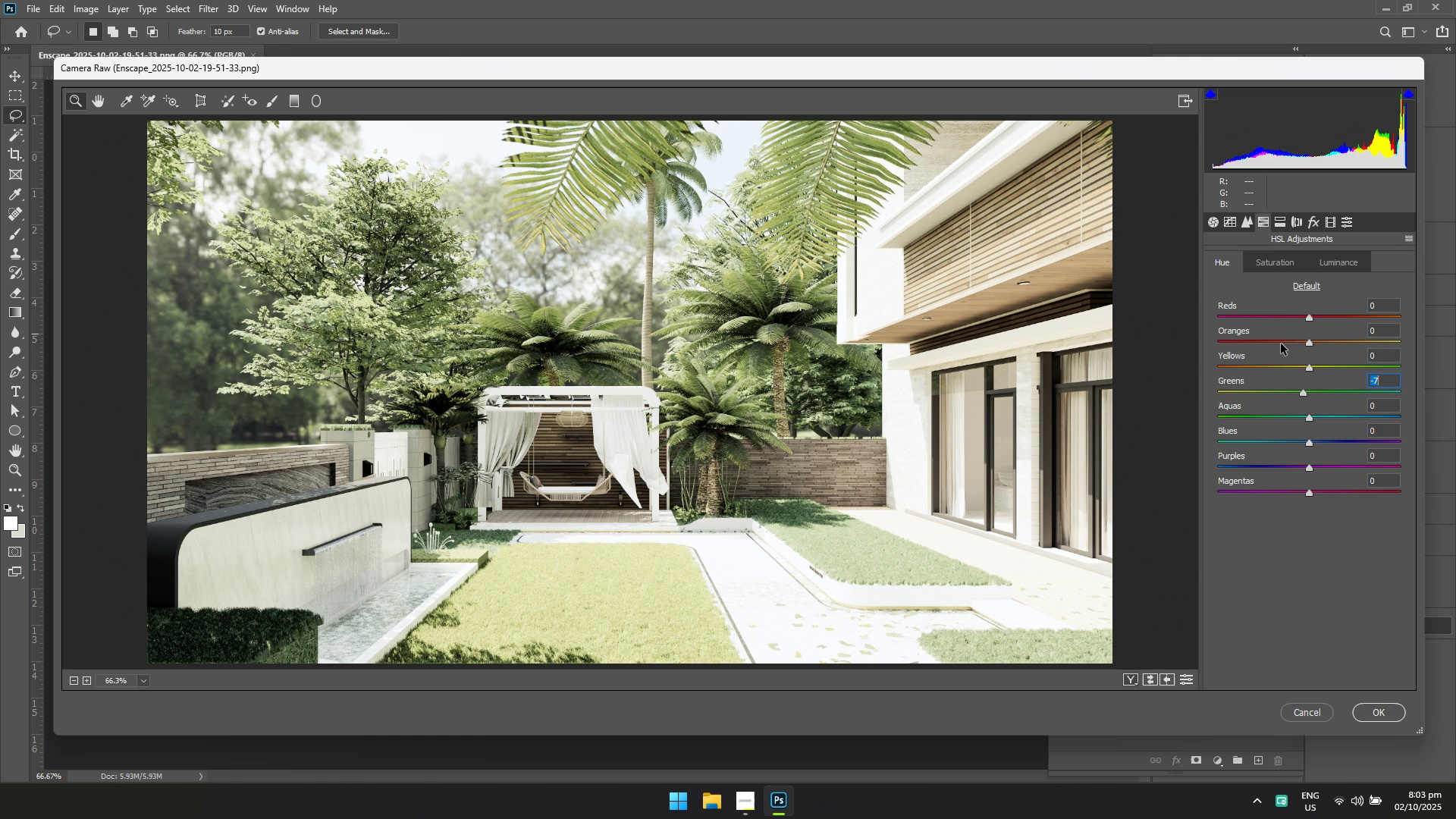 
left_click([1275, 221])
 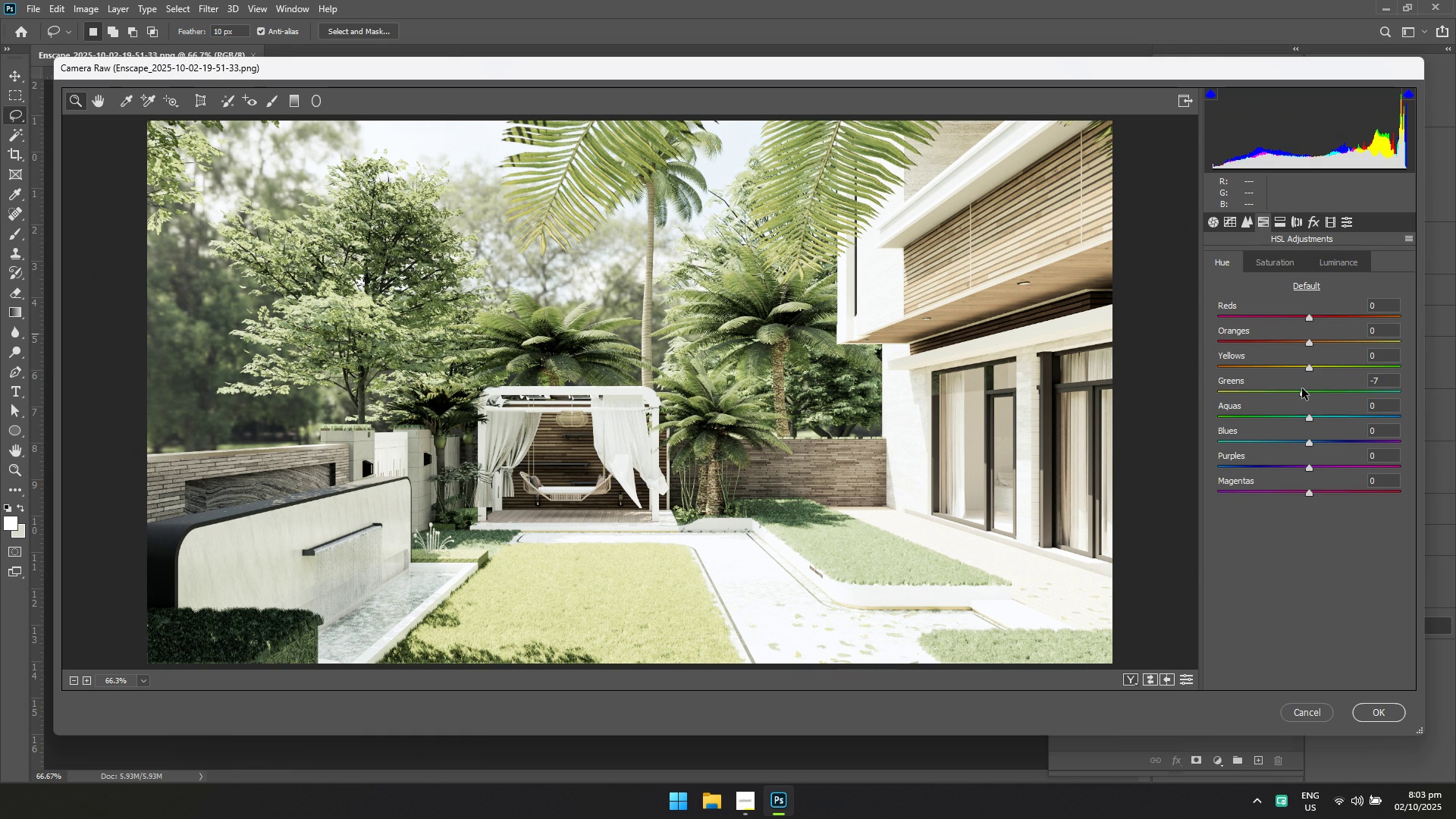 
left_click([1282, 394])
 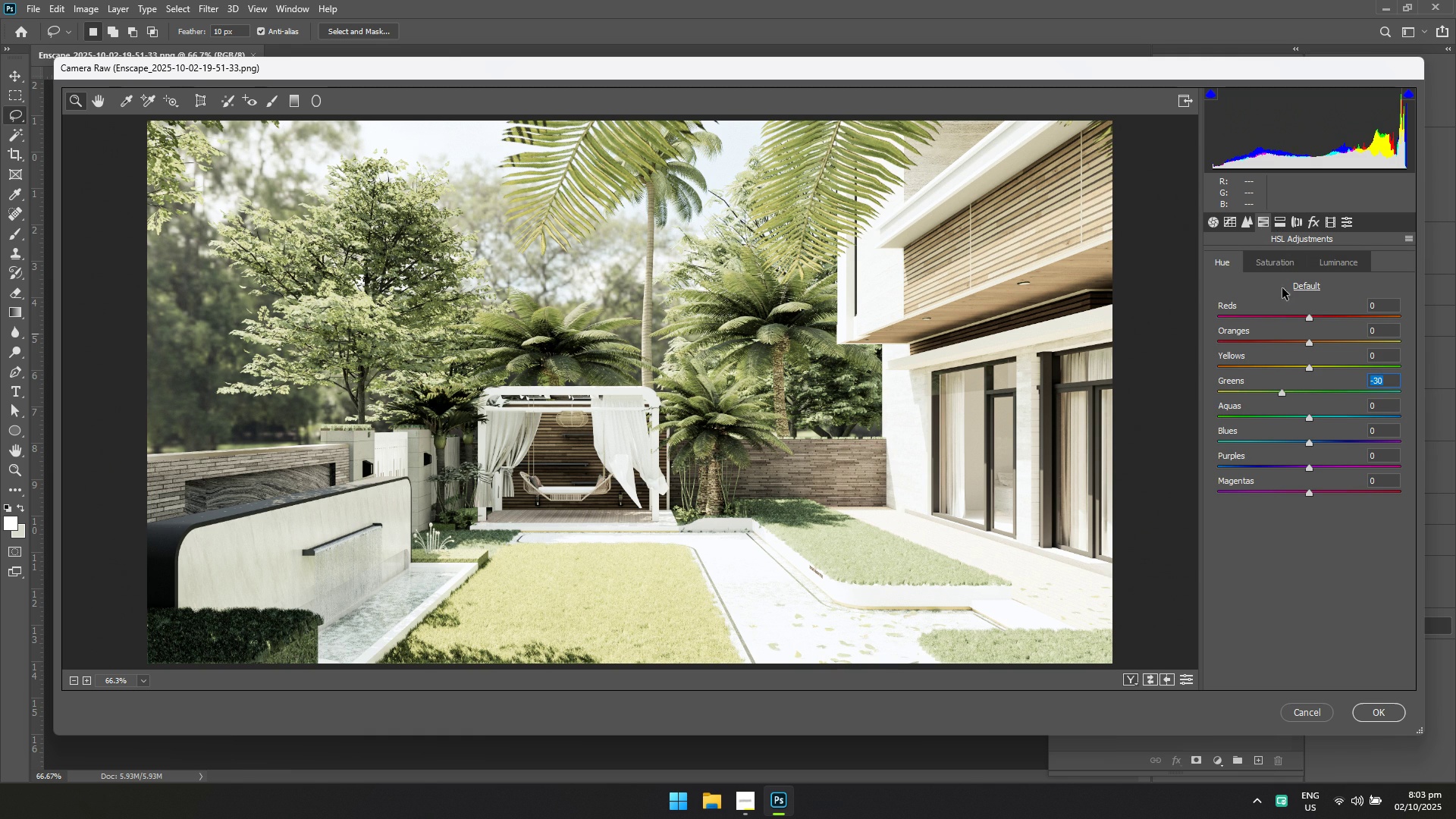 
left_click([1278, 268])
 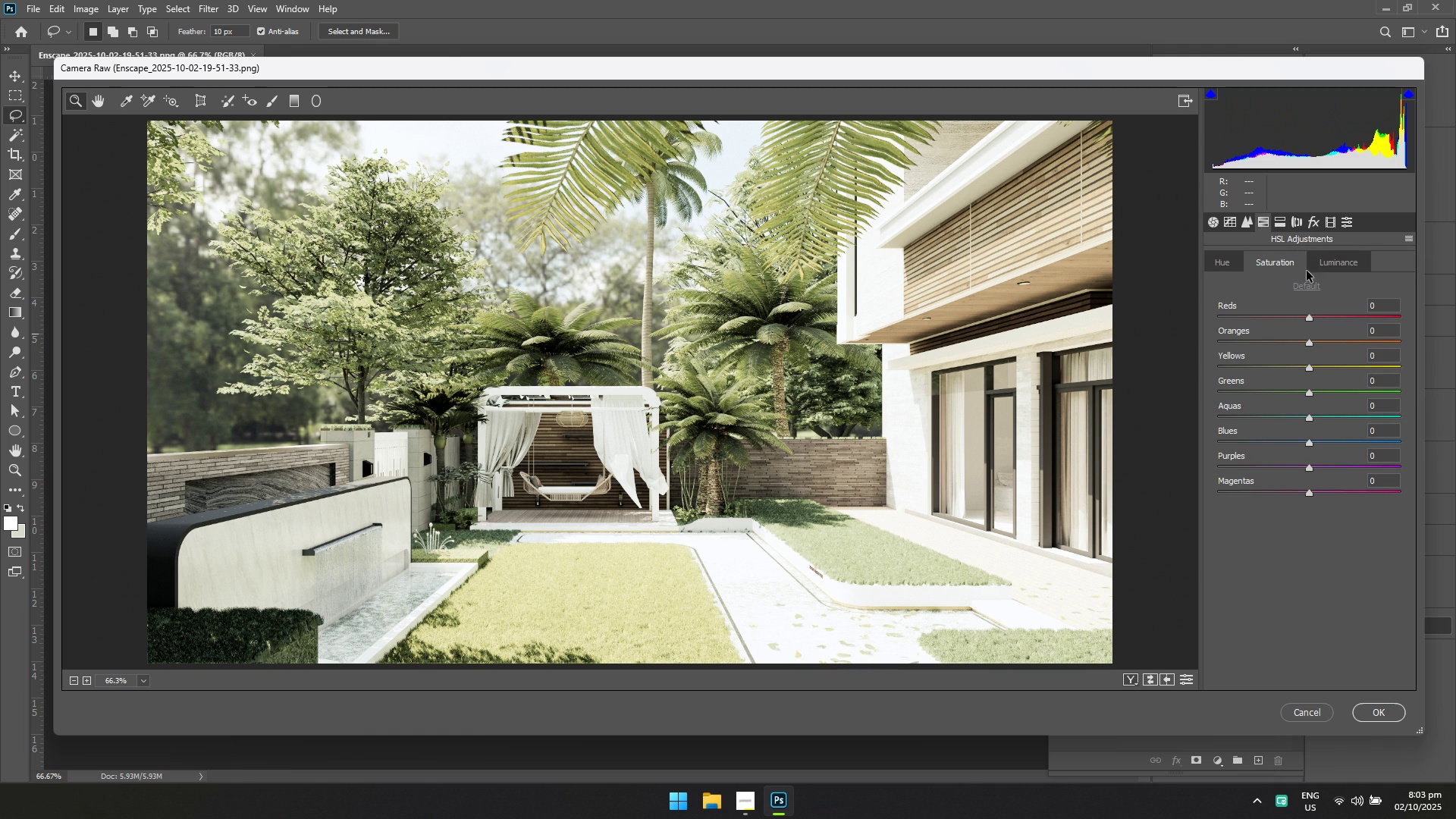 
left_click([1330, 259])
 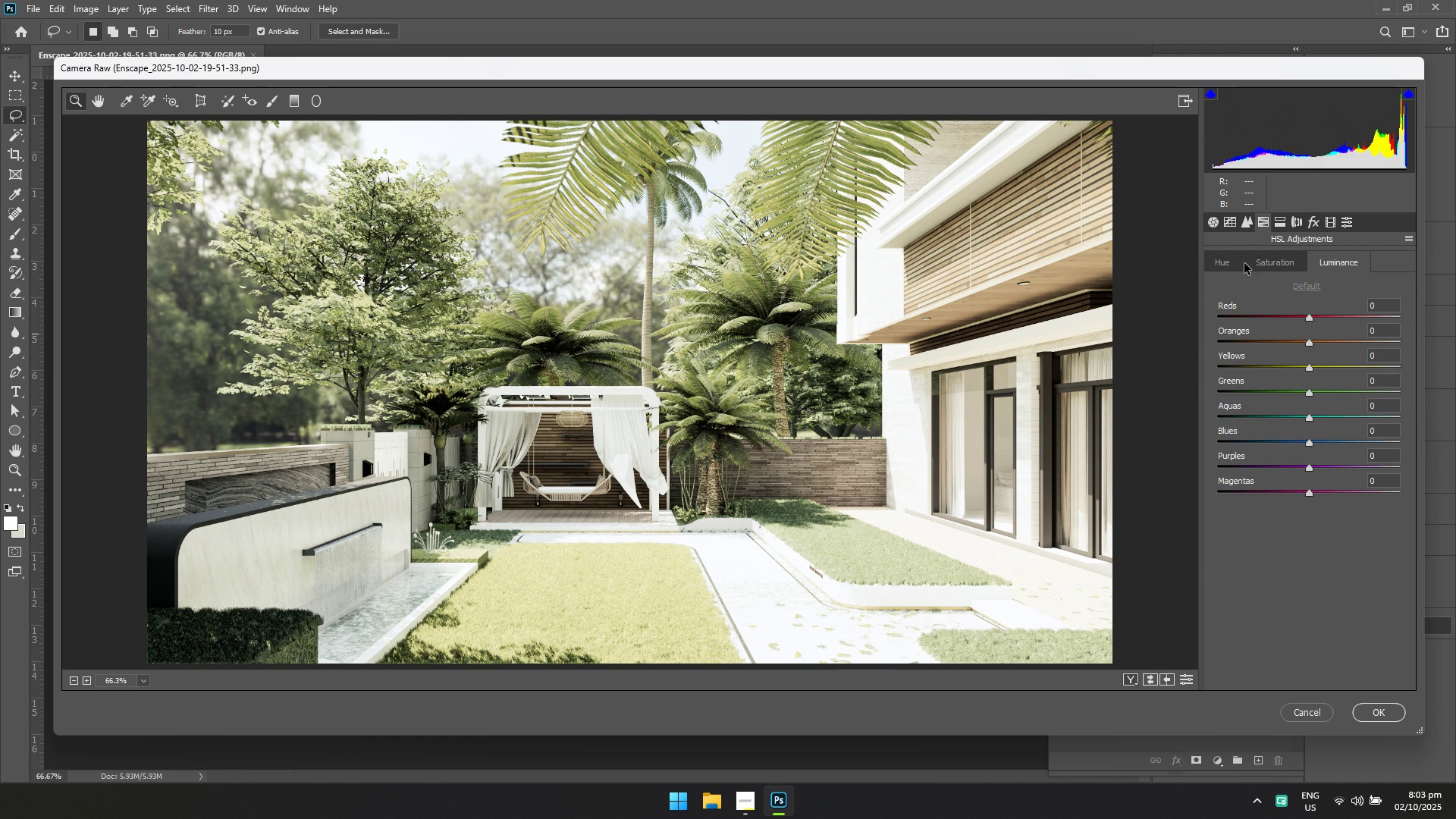 
left_click([1235, 263])
 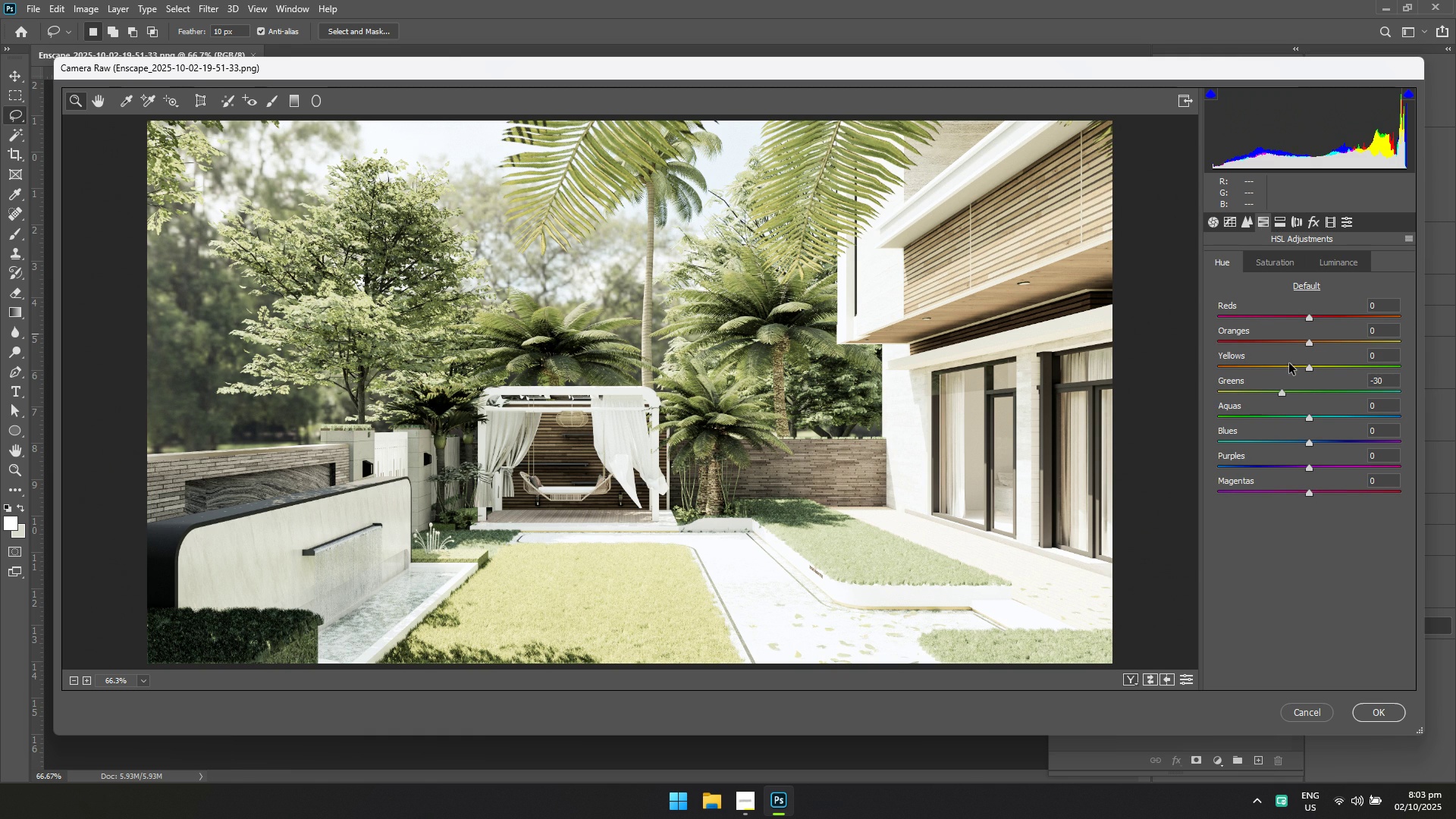 
left_click([1290, 366])
 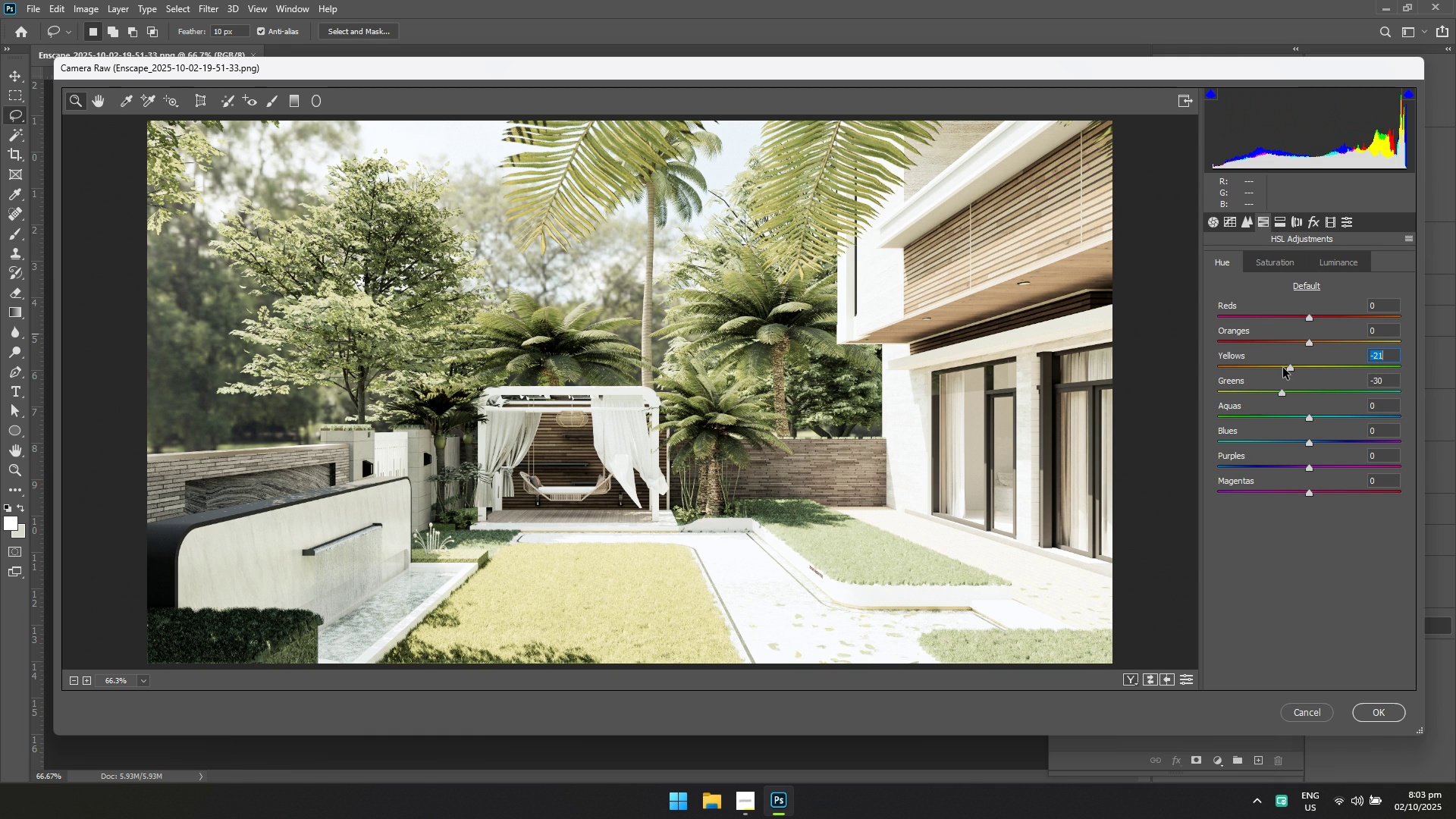 
left_click_drag(start_coordinate=[1285, 368], to_coordinate=[1303, 367])
 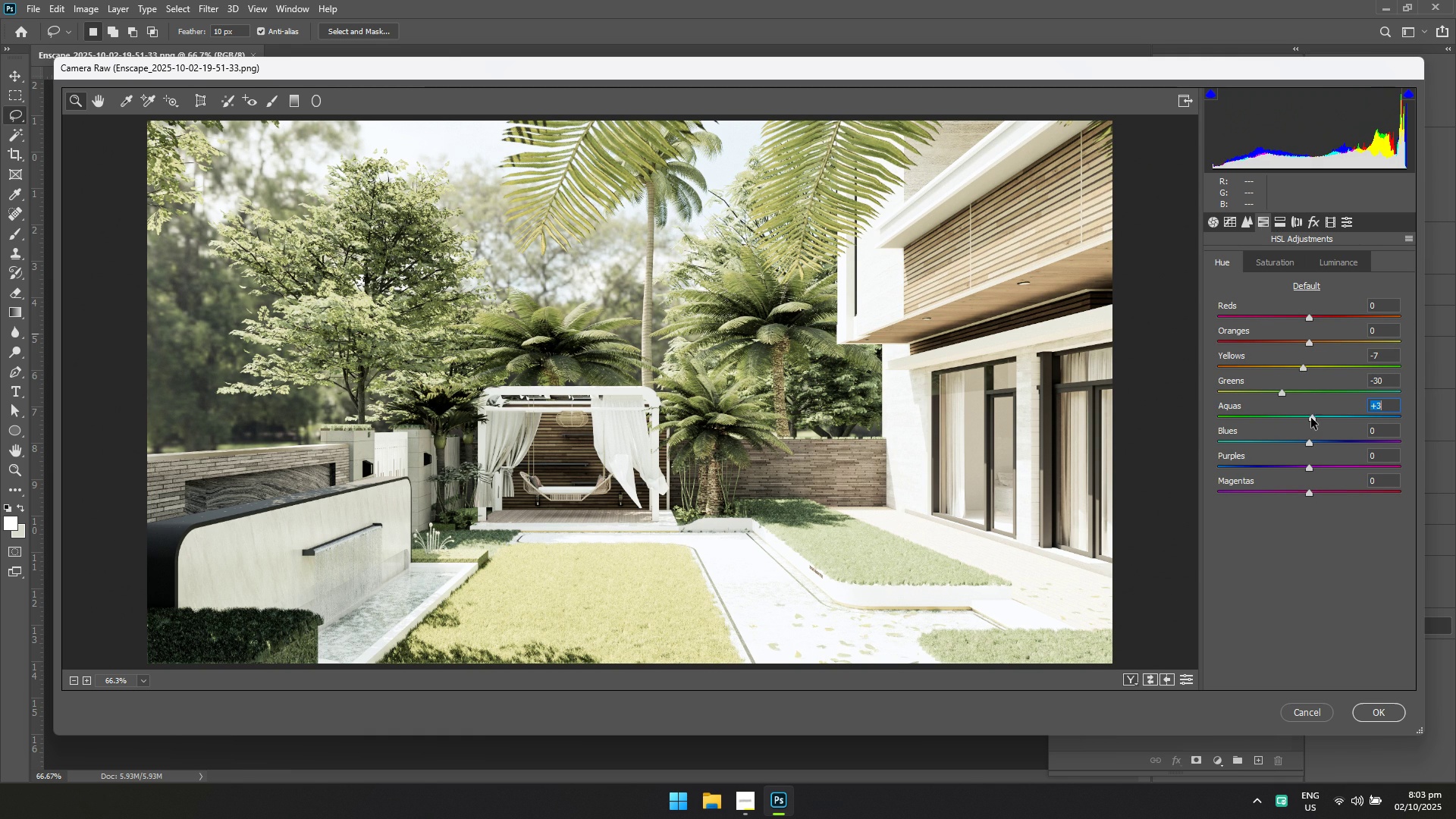 
left_click_drag(start_coordinate=[1307, 343], to_coordinate=[1302, 346])
 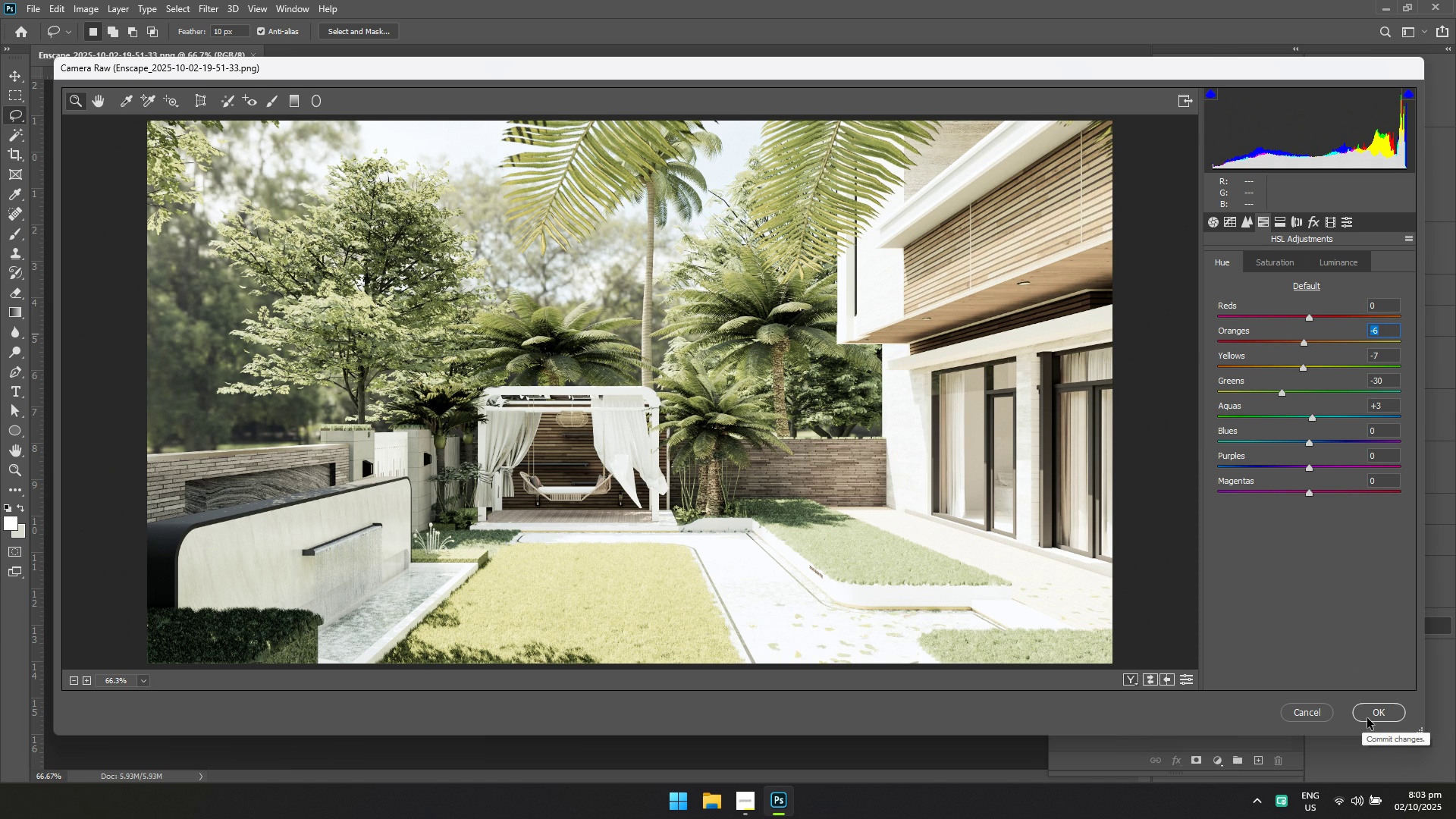 
left_click([1413, 234])
 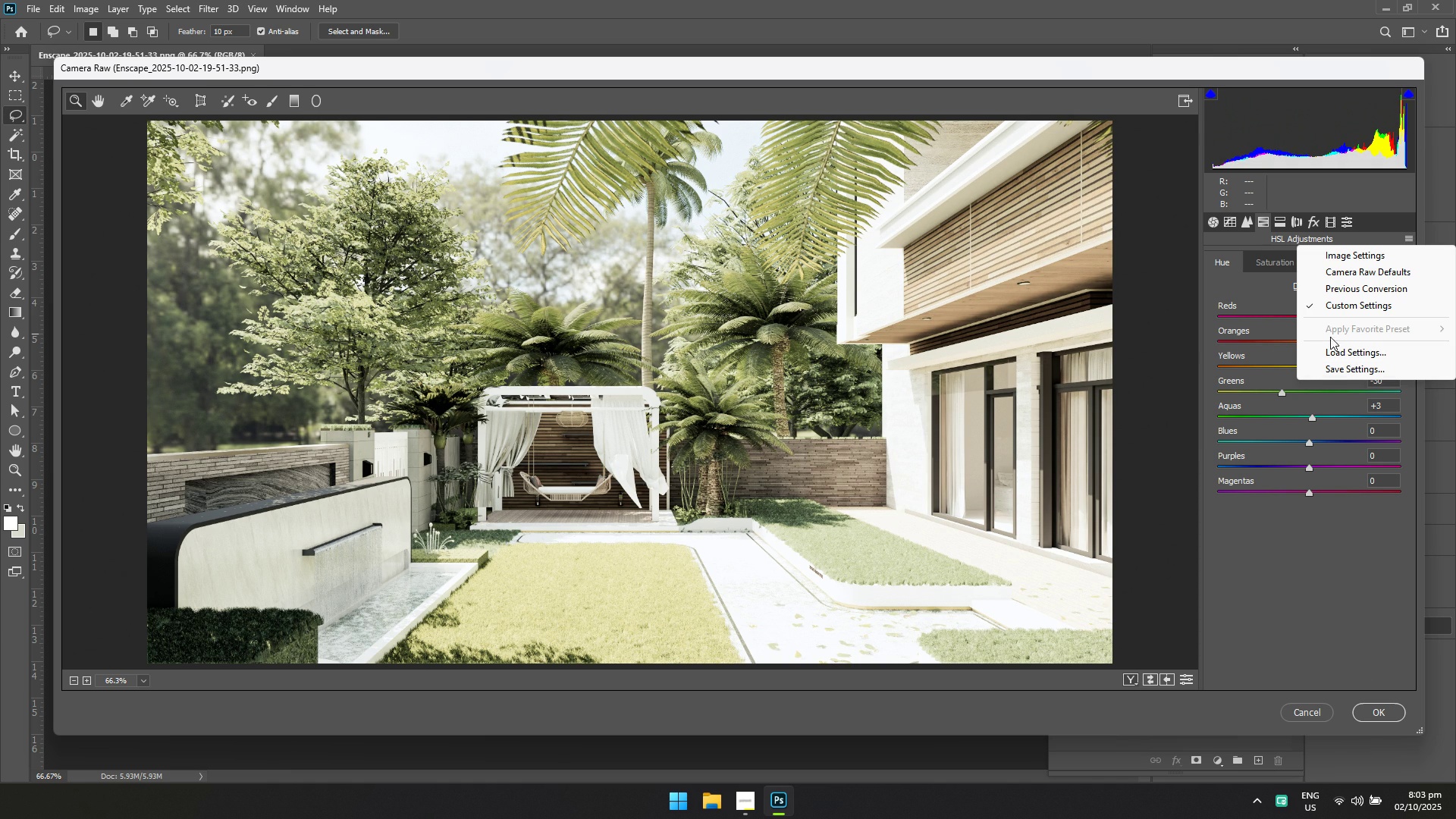 
left_click([1247, 222])
 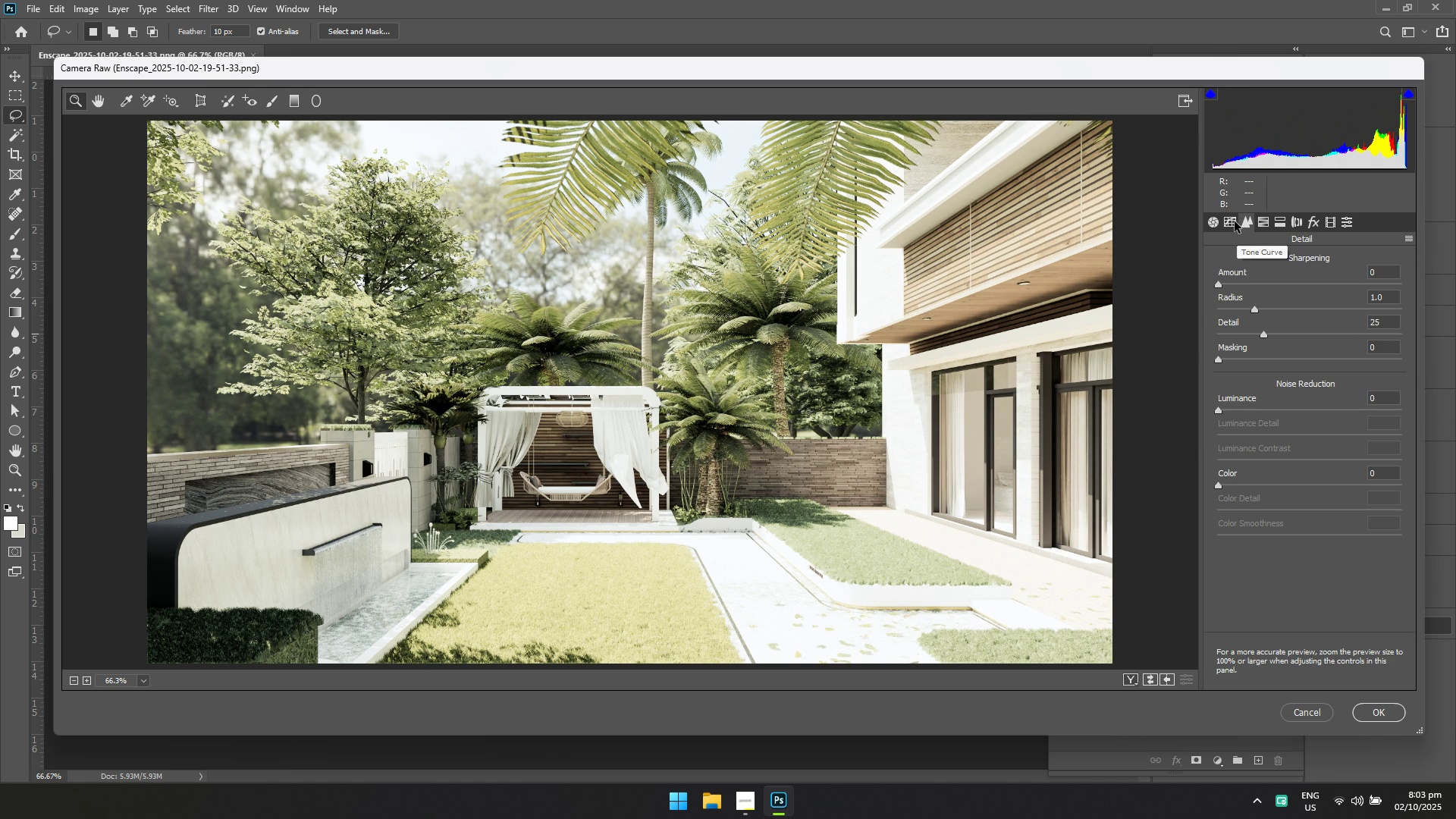 
left_click([1226, 220])
 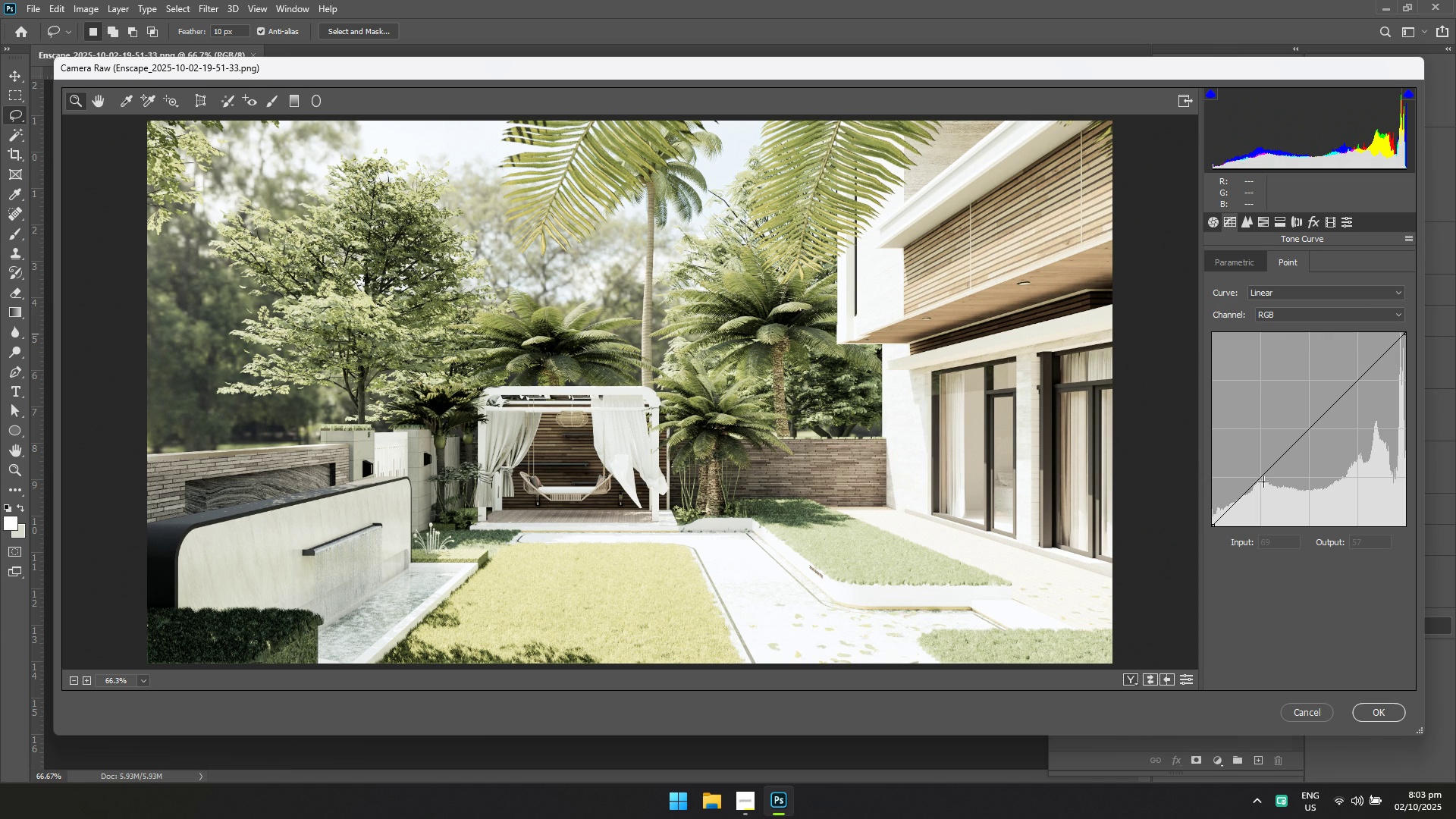 
left_click([1238, 257])
 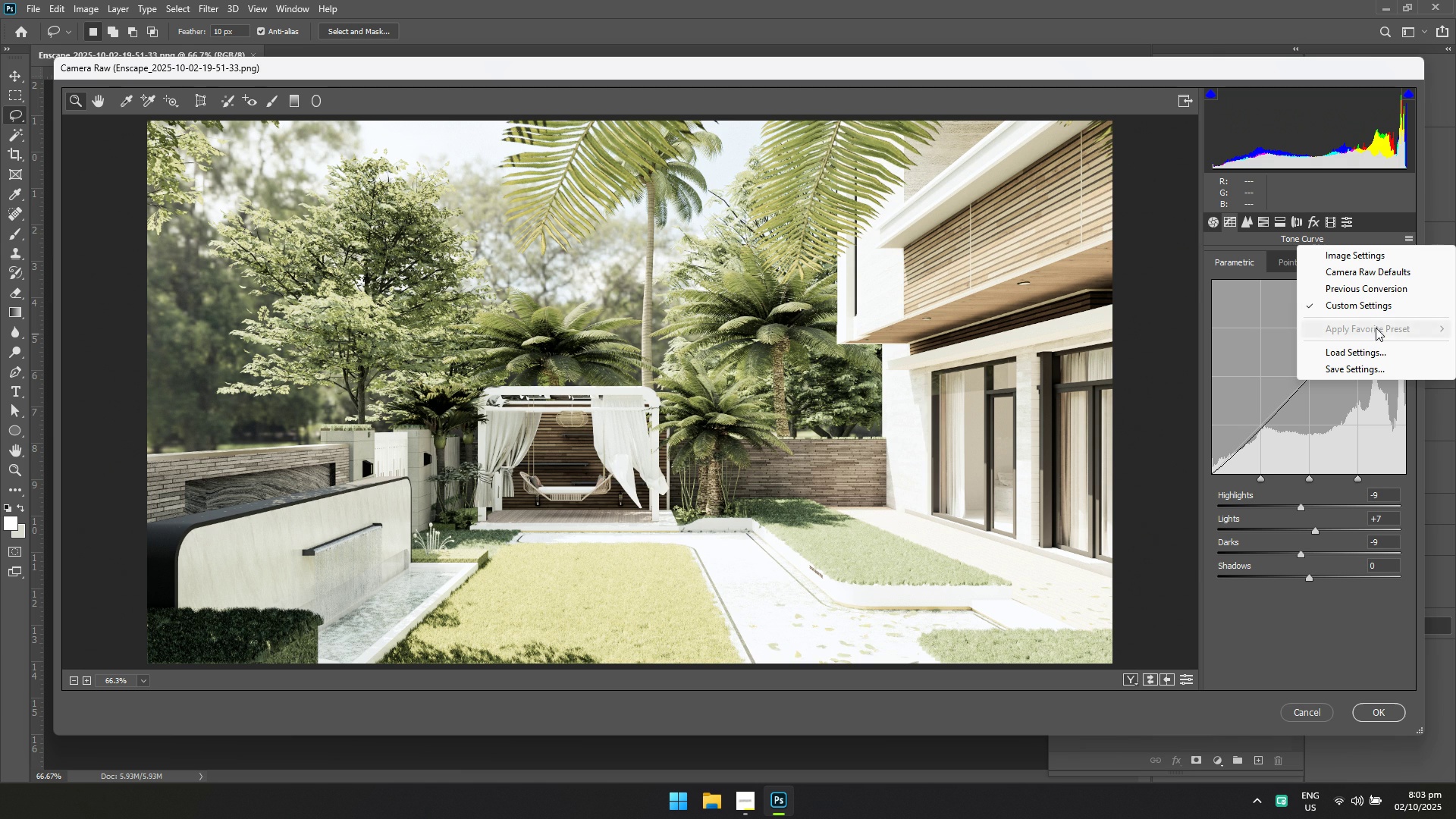 
left_click([1357, 370])
 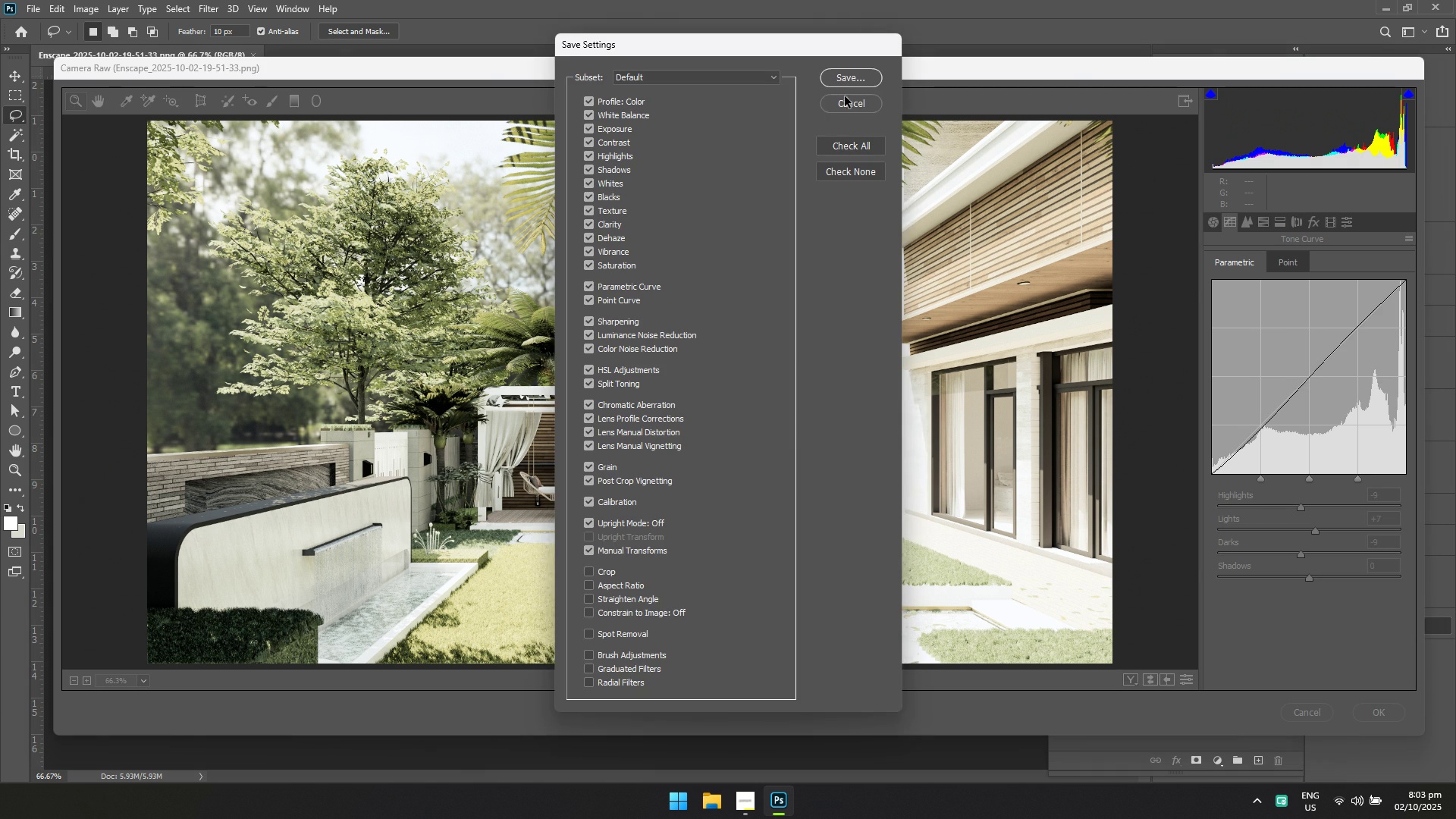 
left_click([849, 77])
 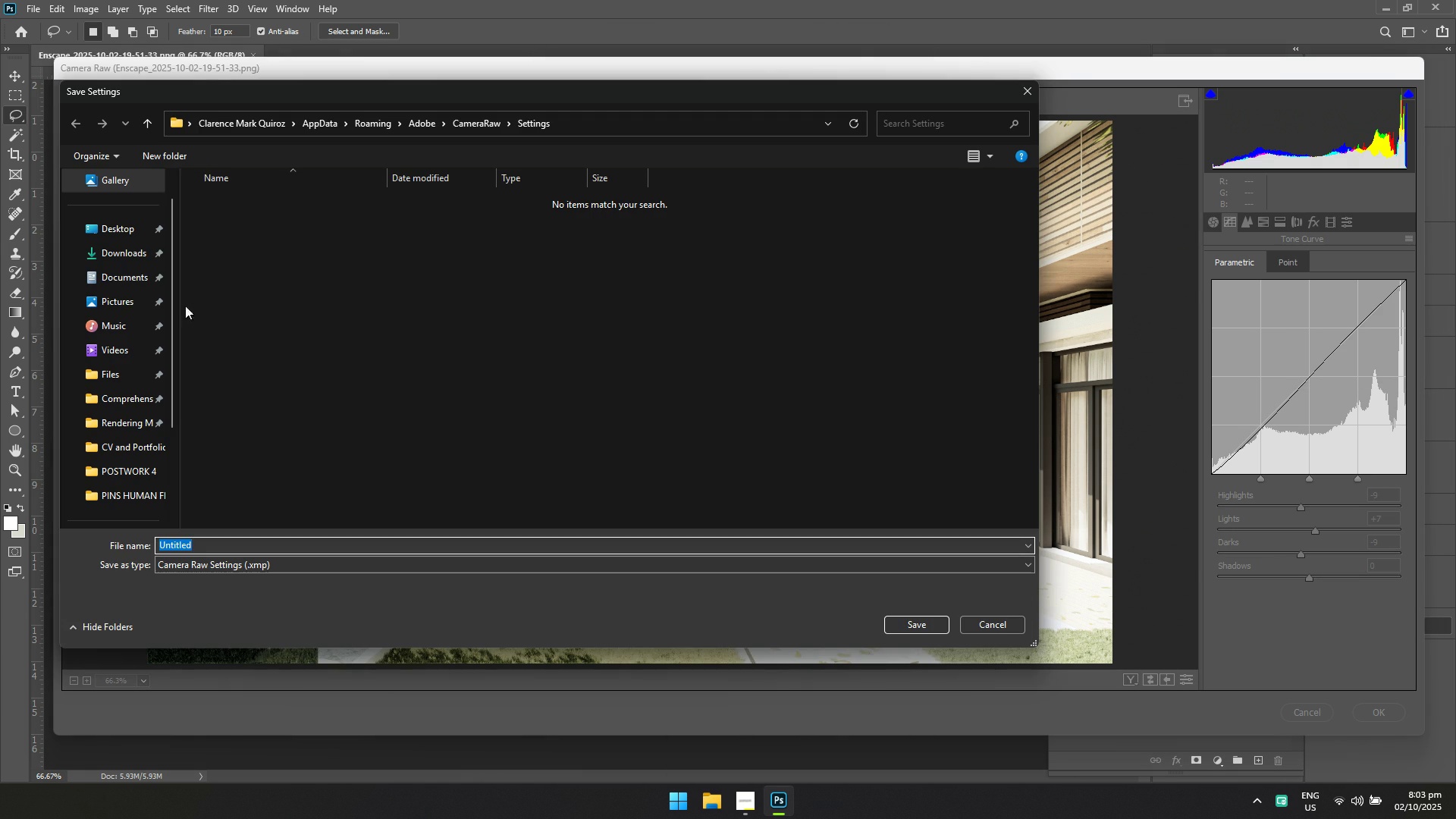 
left_click([101, 260])
 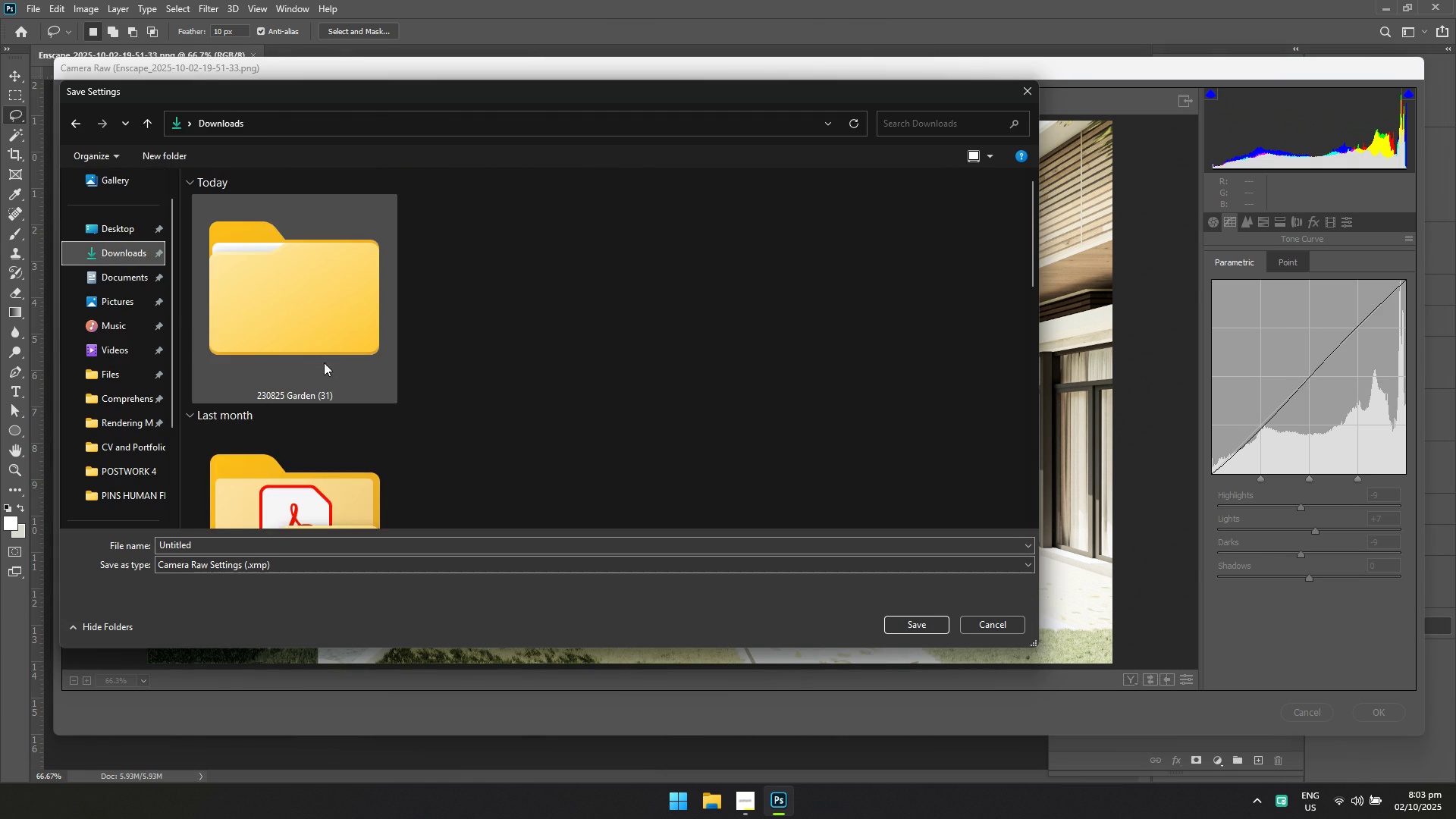 
scroll: coordinate [323, 380], scroll_direction: down, amount: 3.0
 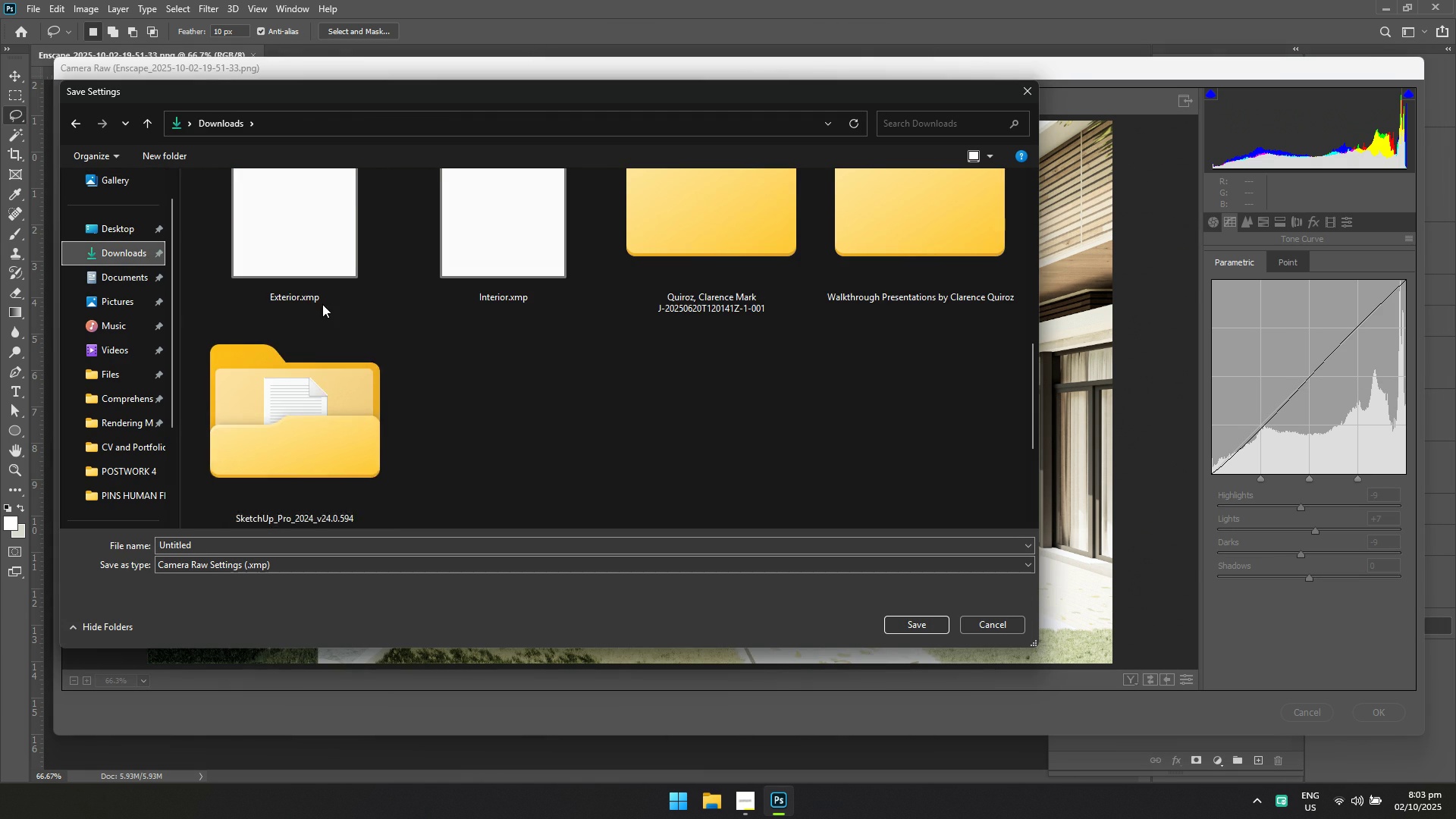 
left_click([321, 287])
 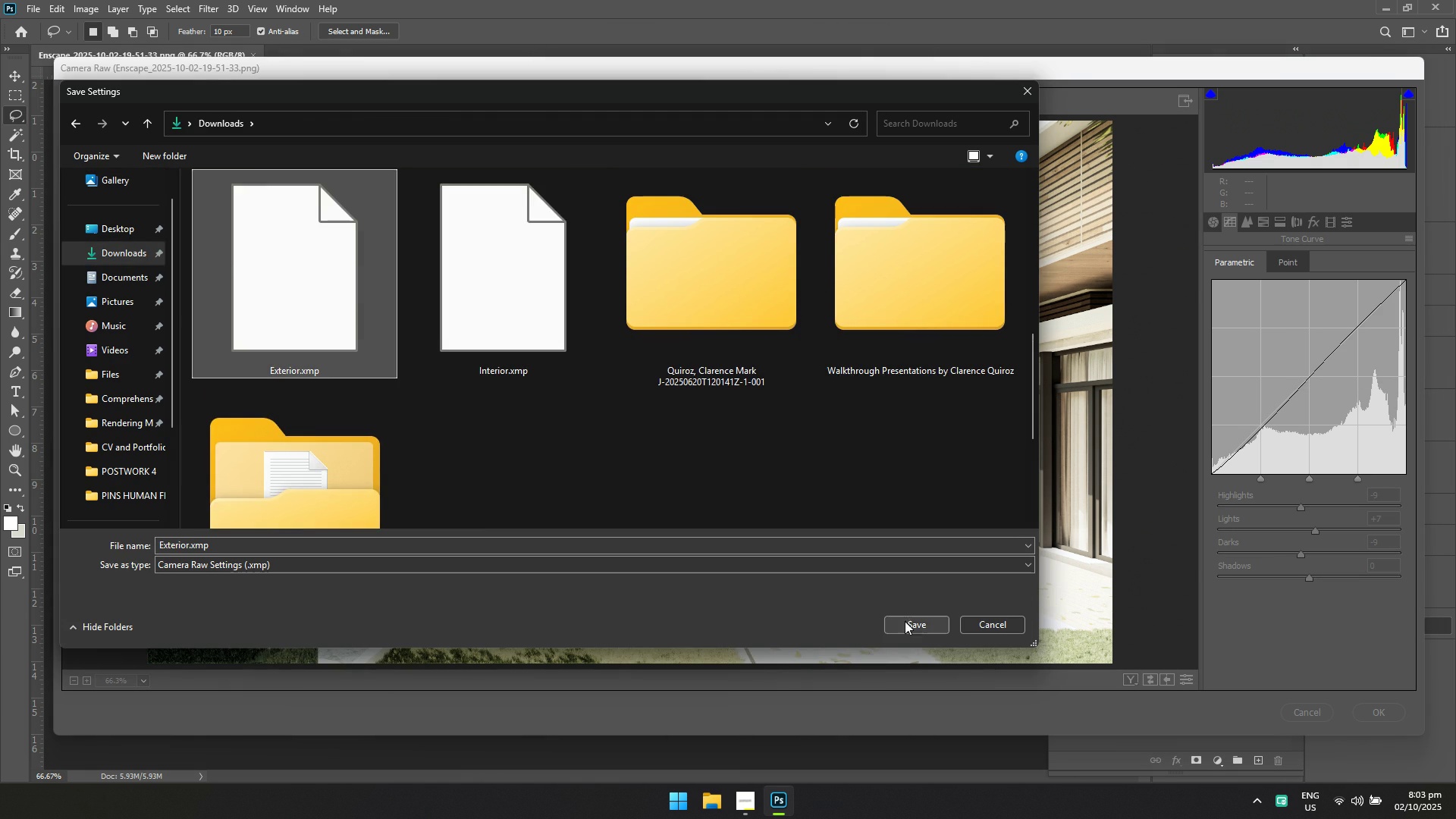 
double_click([905, 621])
 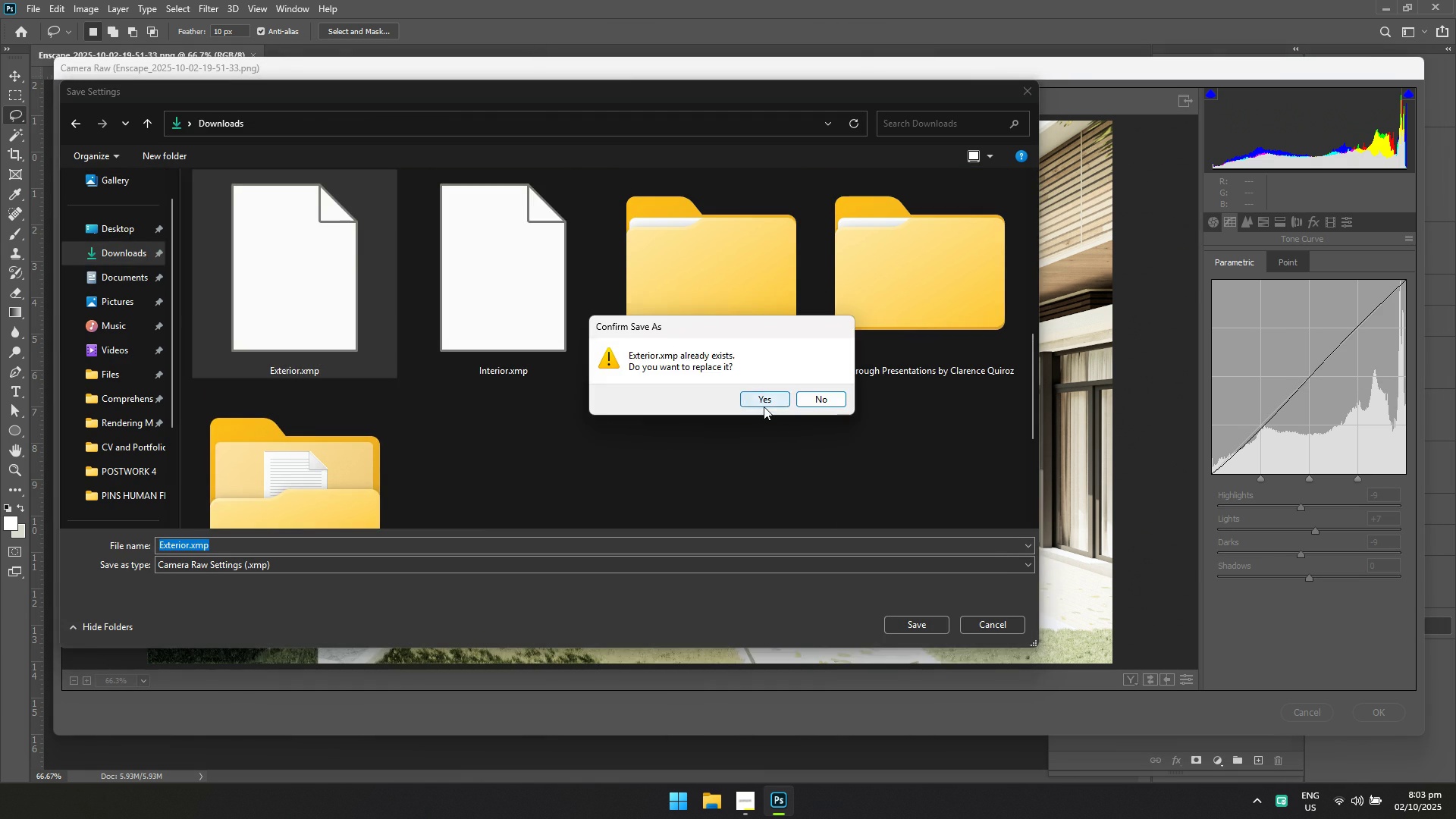 
left_click([764, 406])
 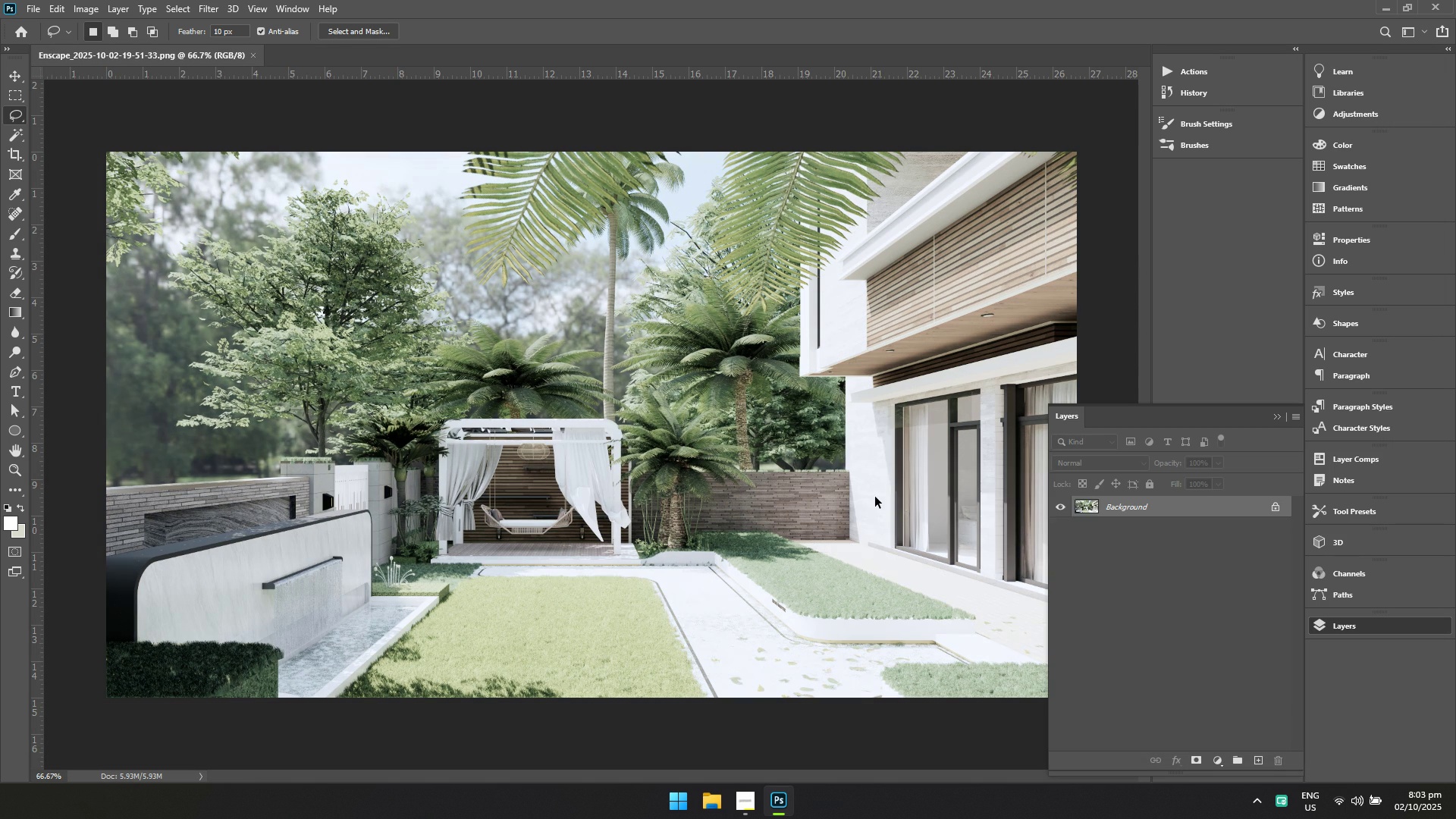 
key(Control+Shift+A)
 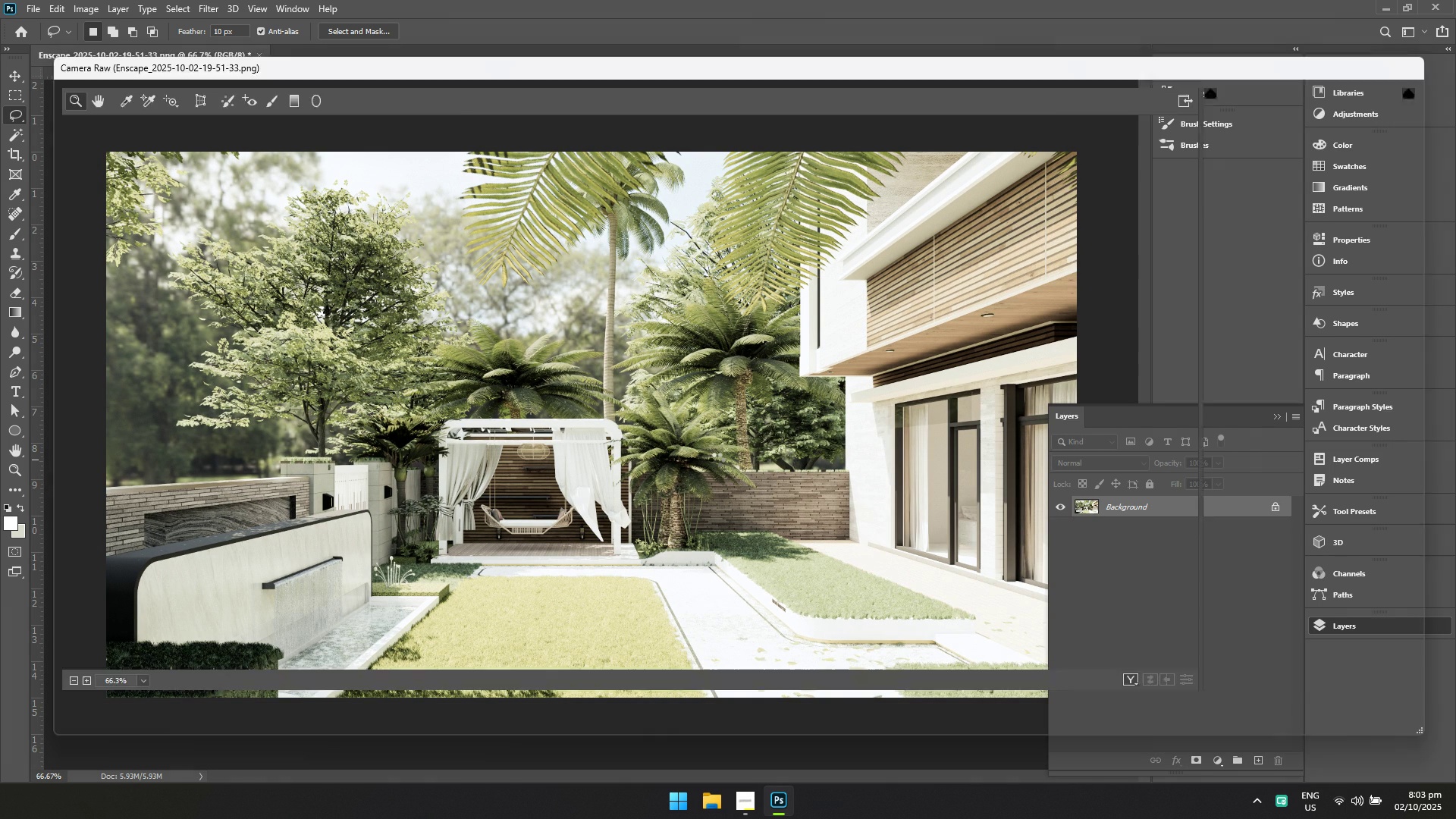 
key(Escape)
 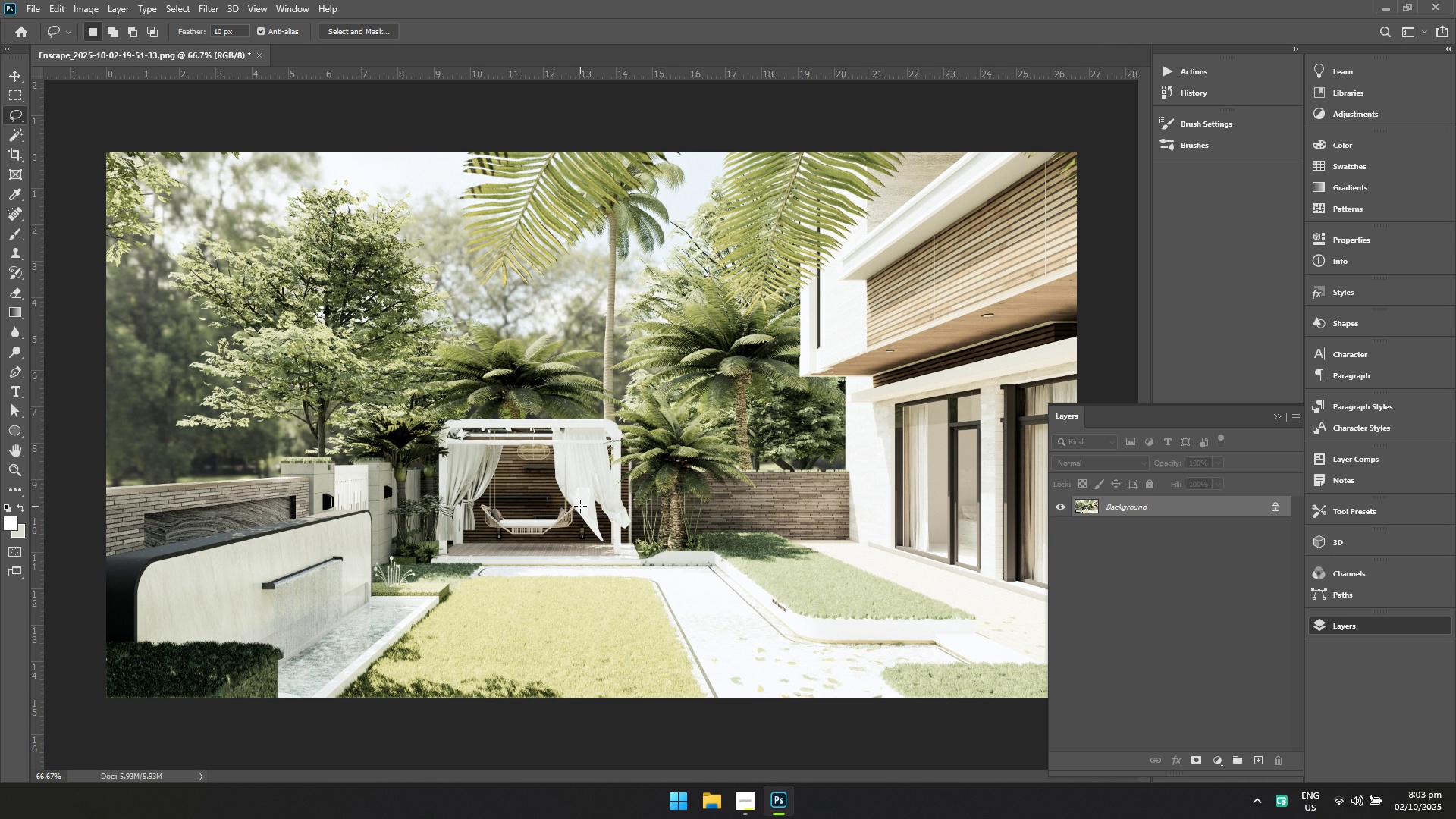 
wait(11.56)
 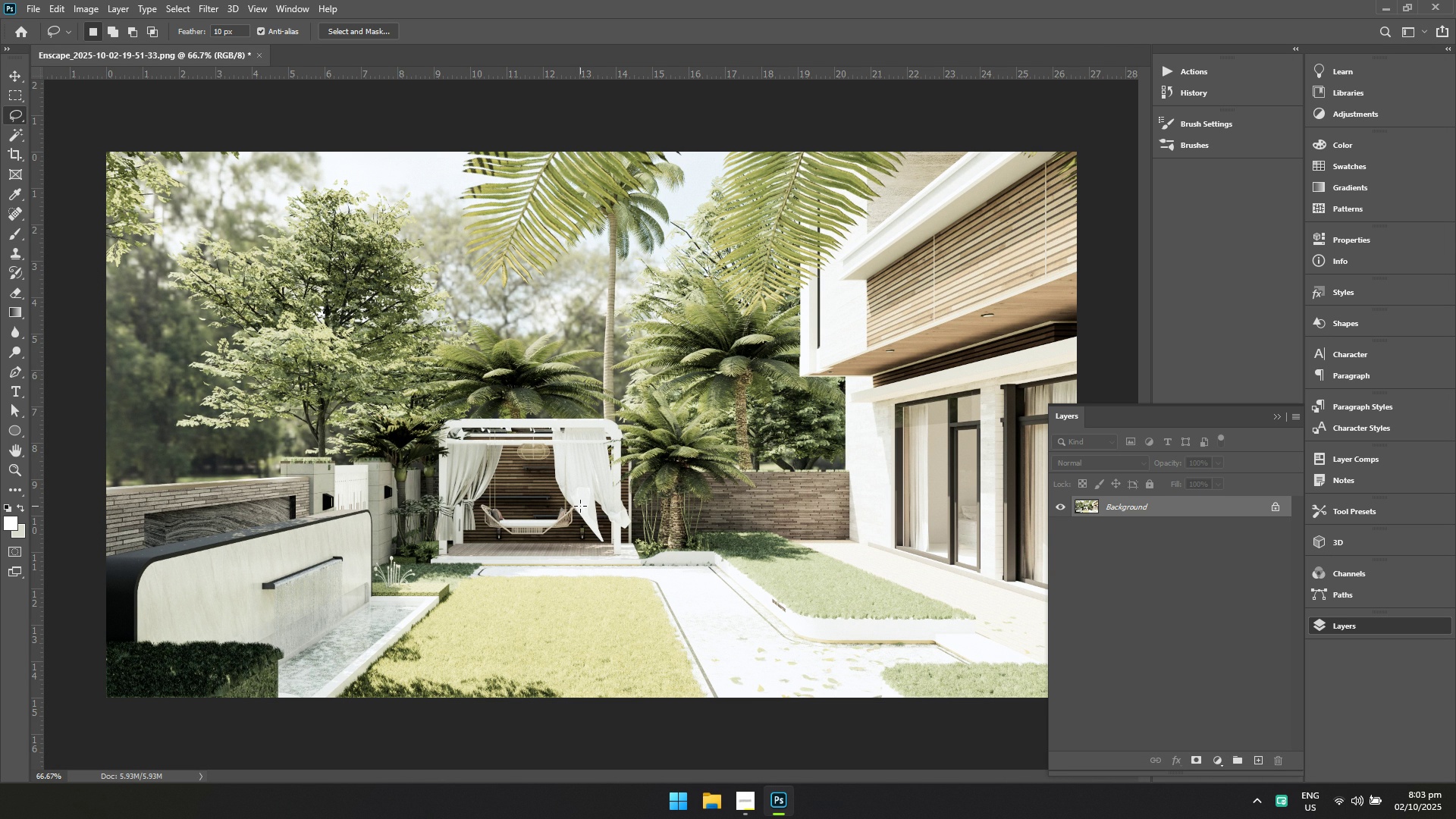 
key(Alt+Tab)
 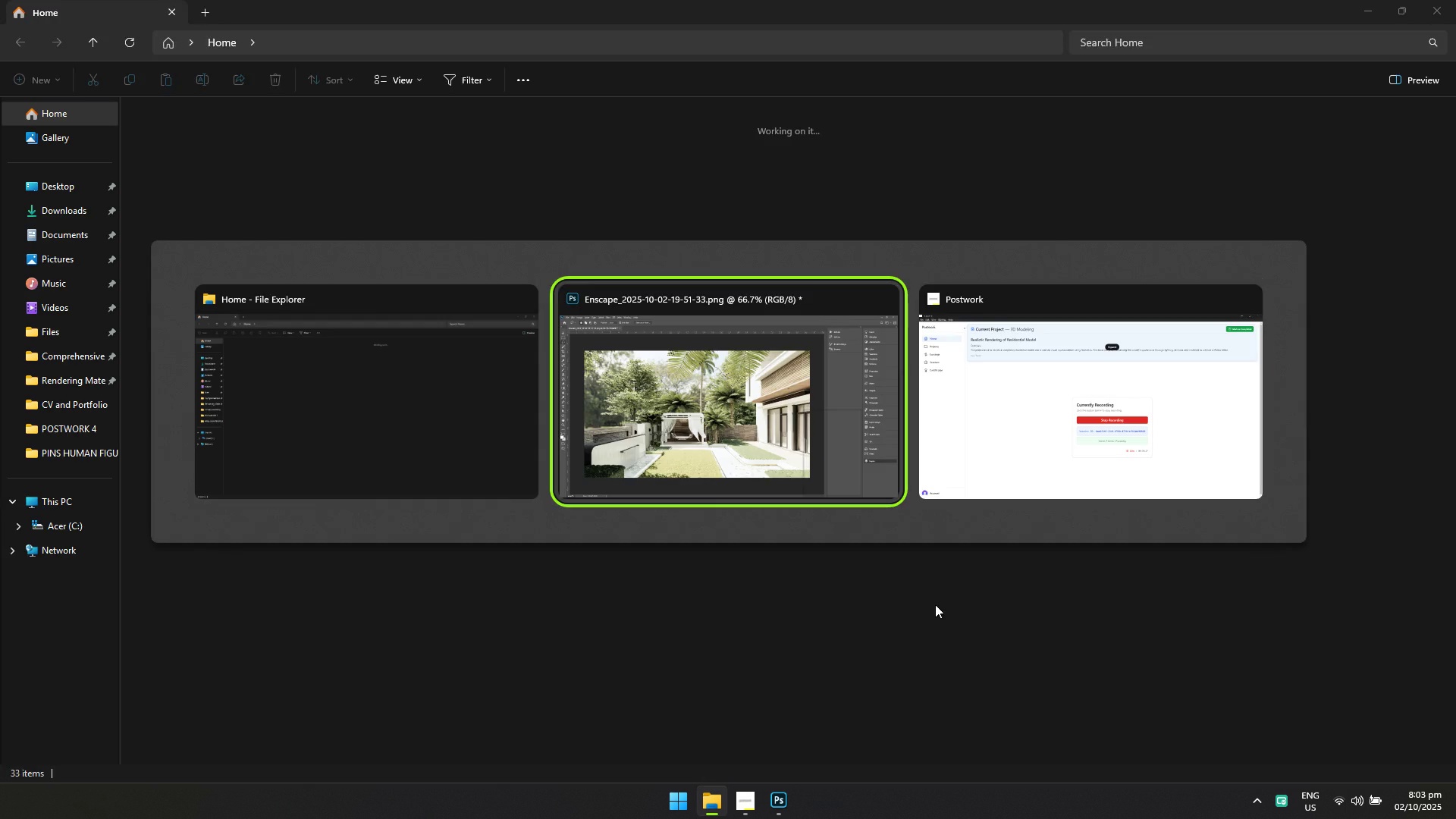 
key(Alt+Tab)
 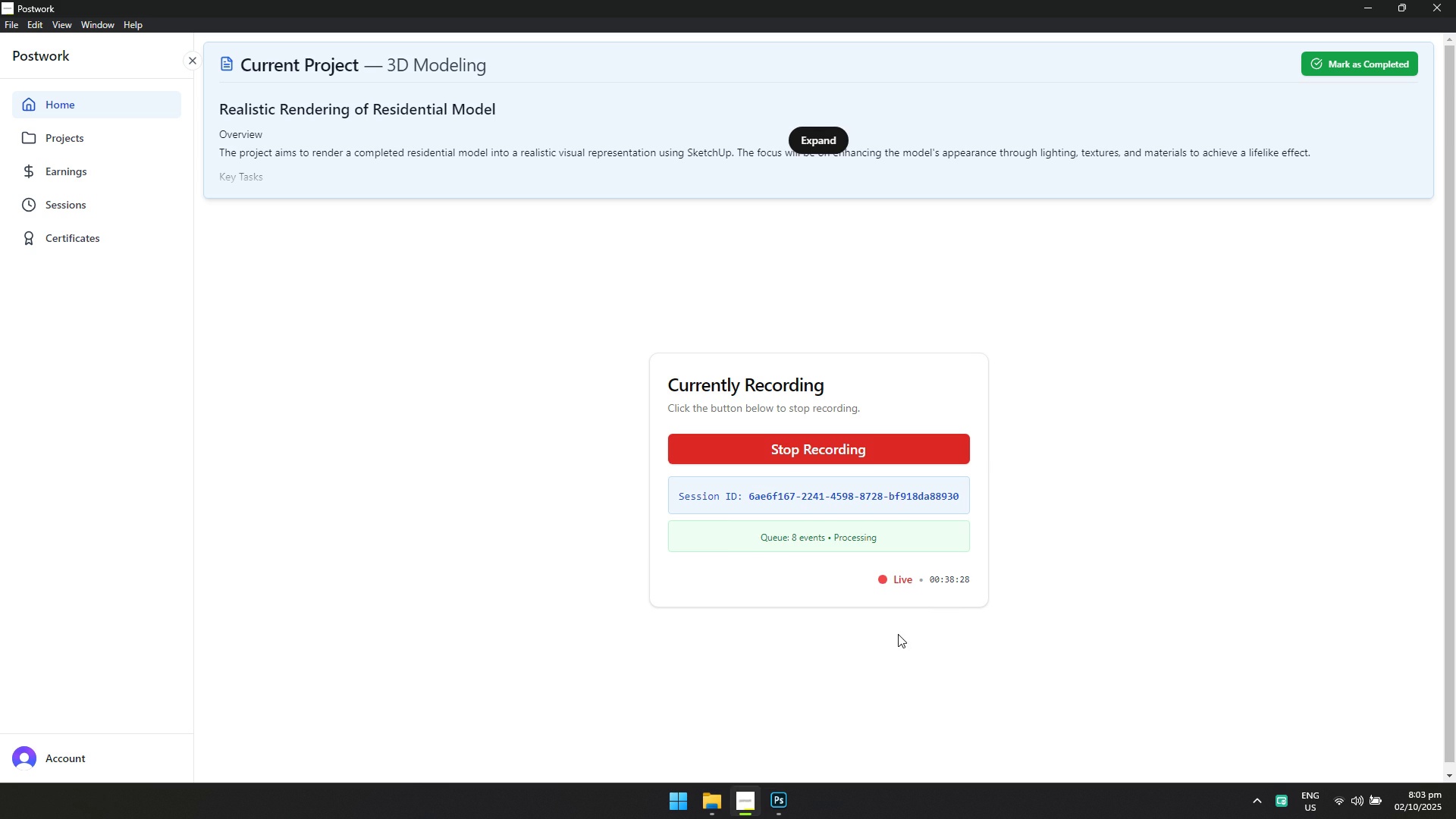 
hold_key(key=AltLeft, duration=0.55)